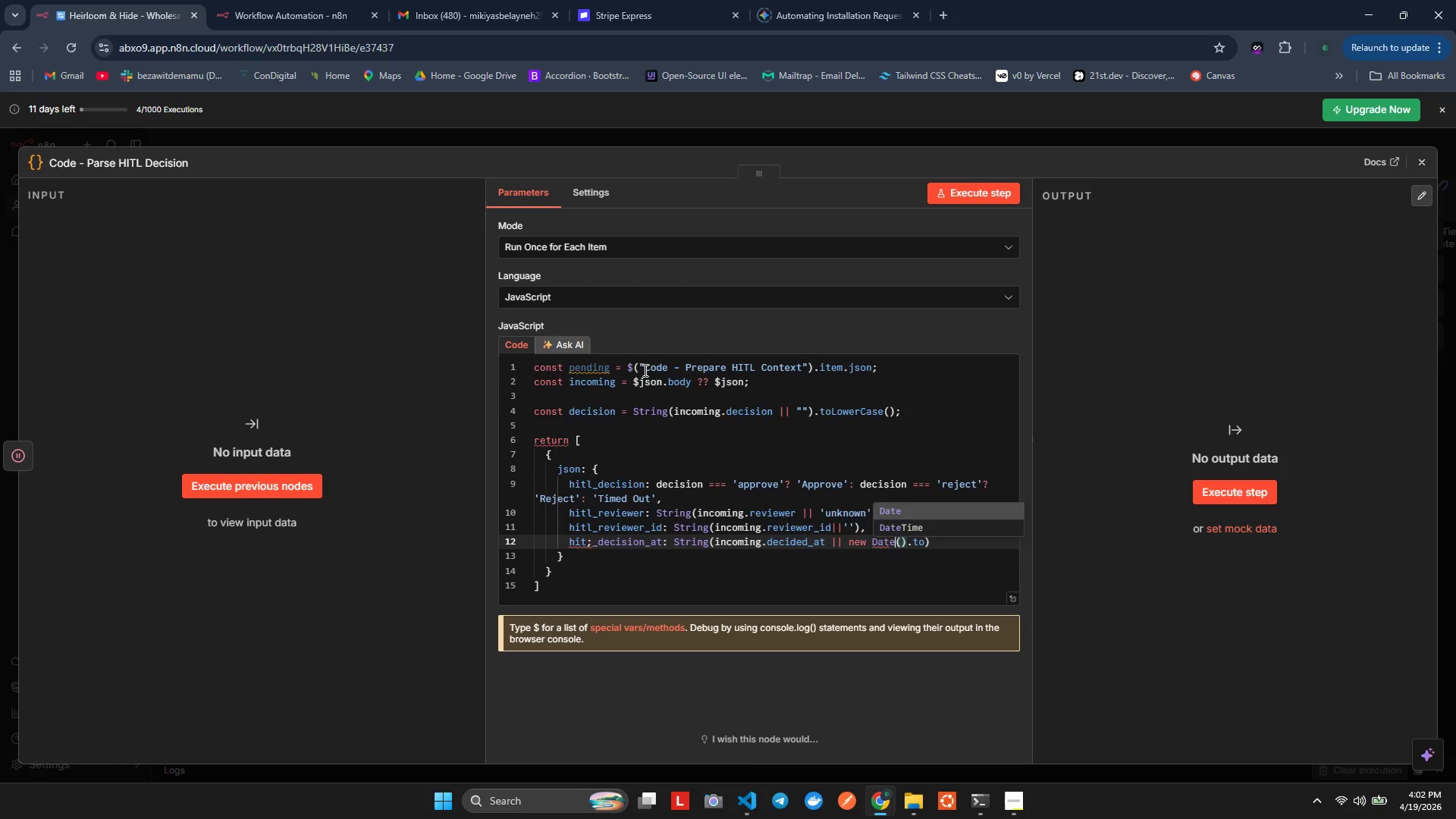 
key(ArrowRight)
 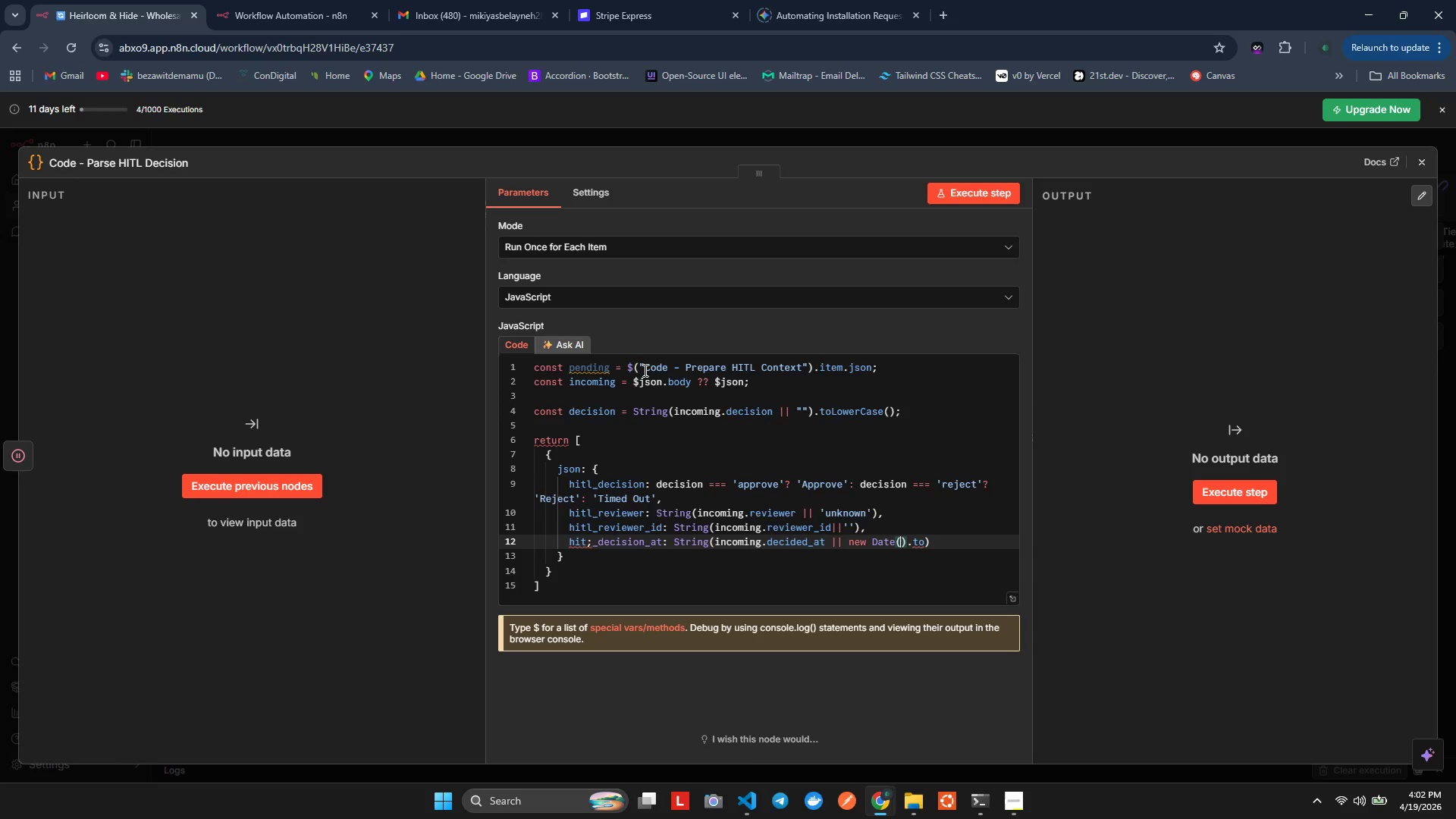 
key(ArrowRight)
 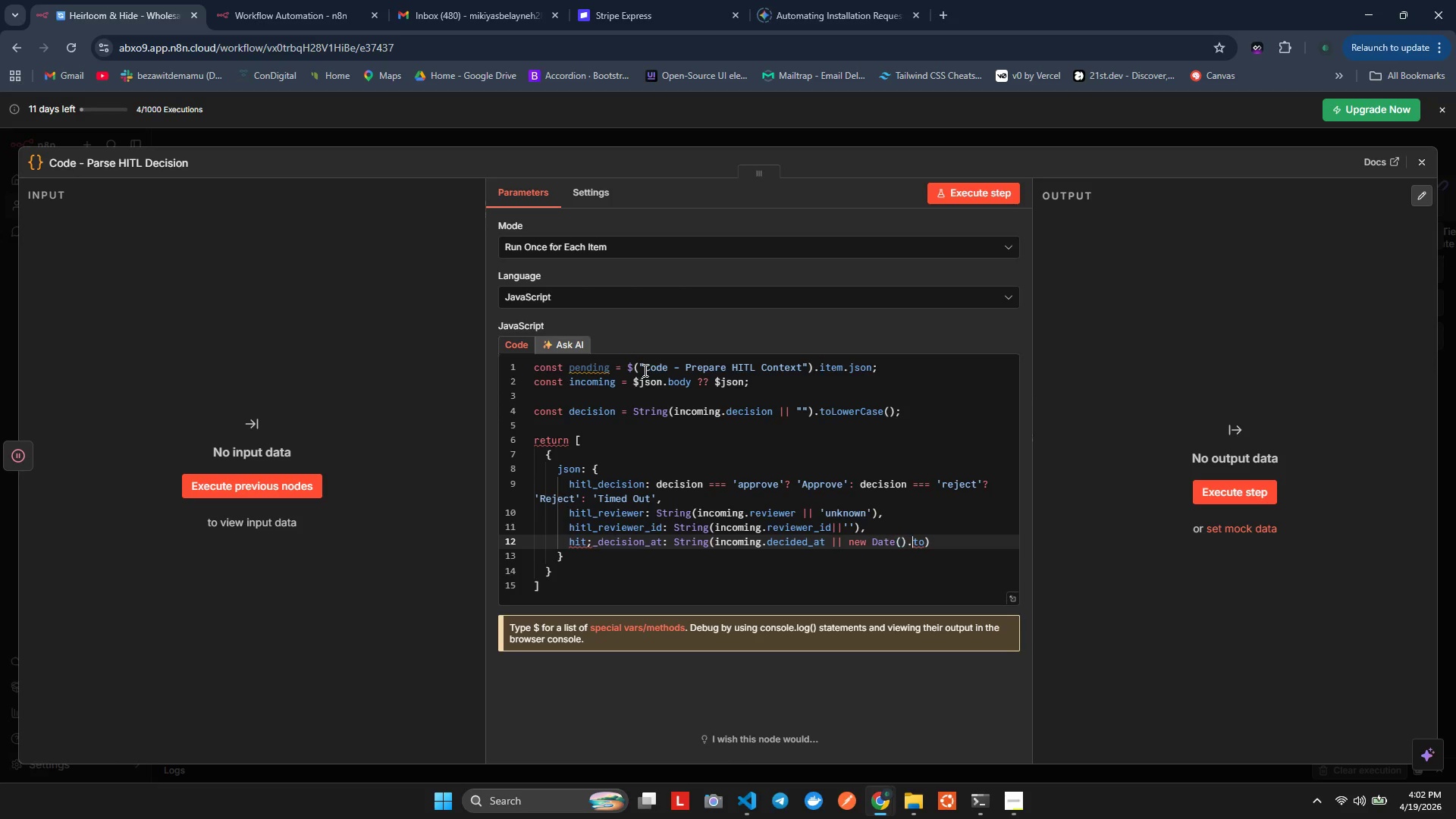 
key(ArrowRight)
 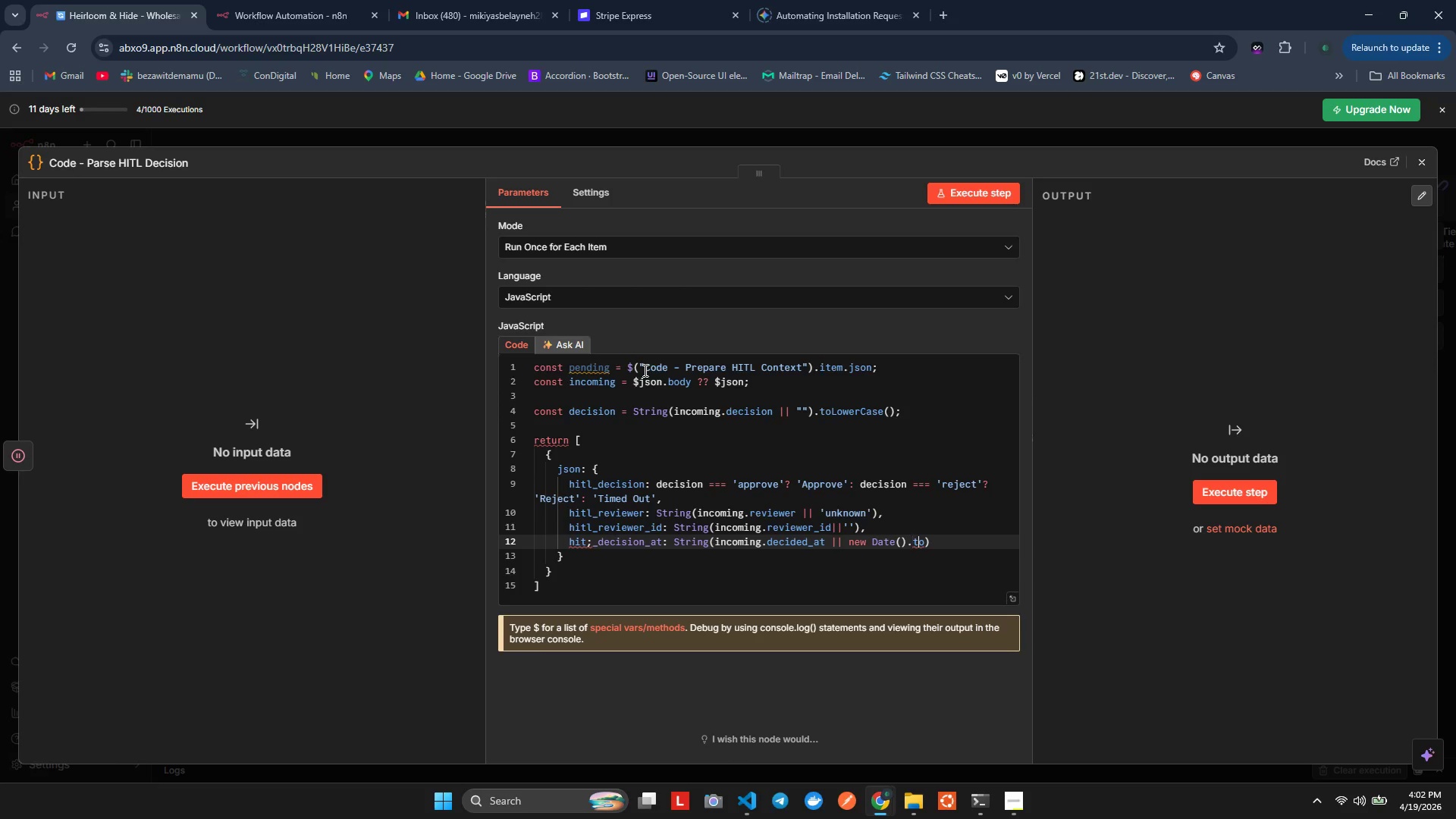 
key(ArrowRight)
 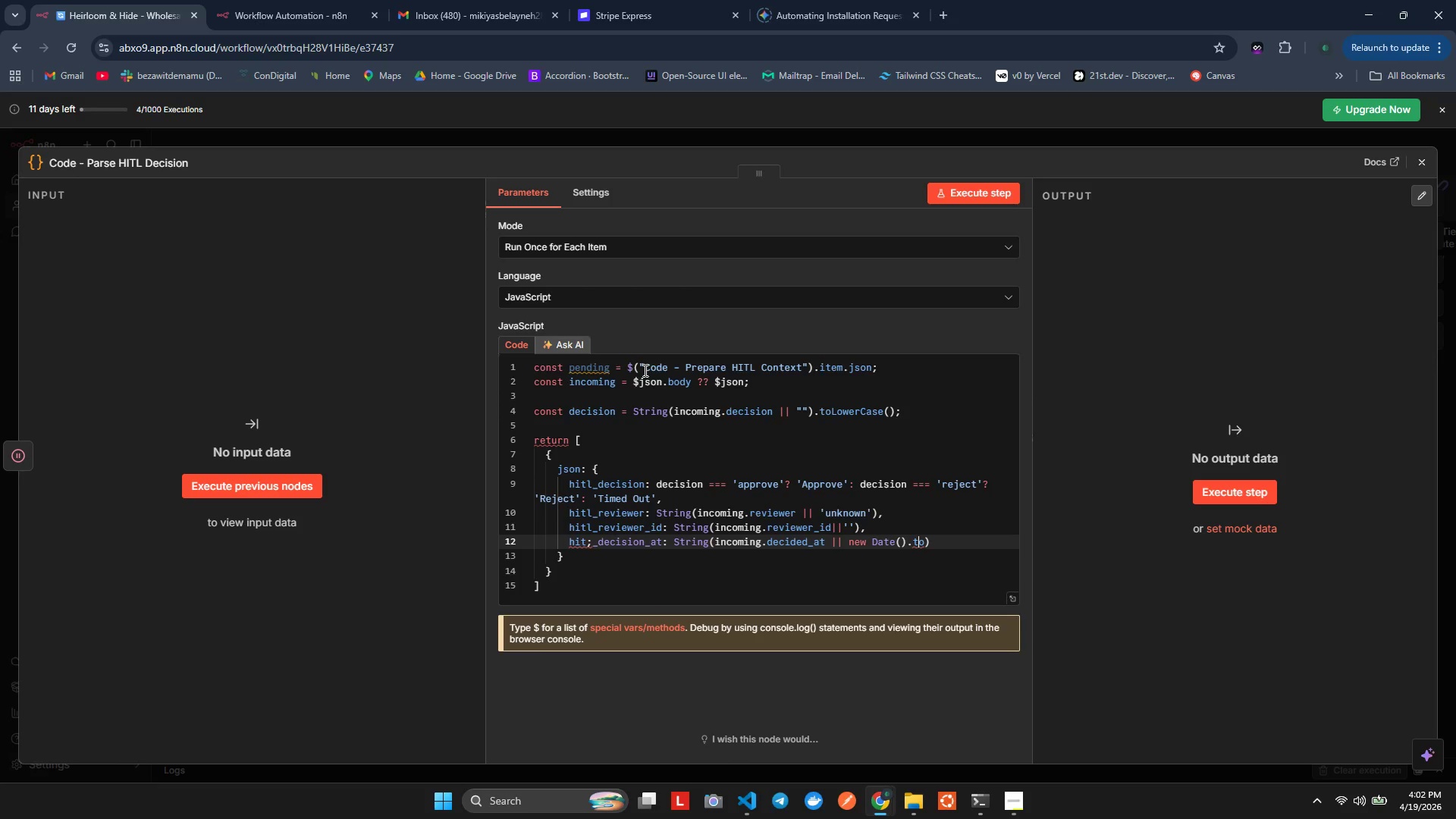 
key(ArrowRight)
 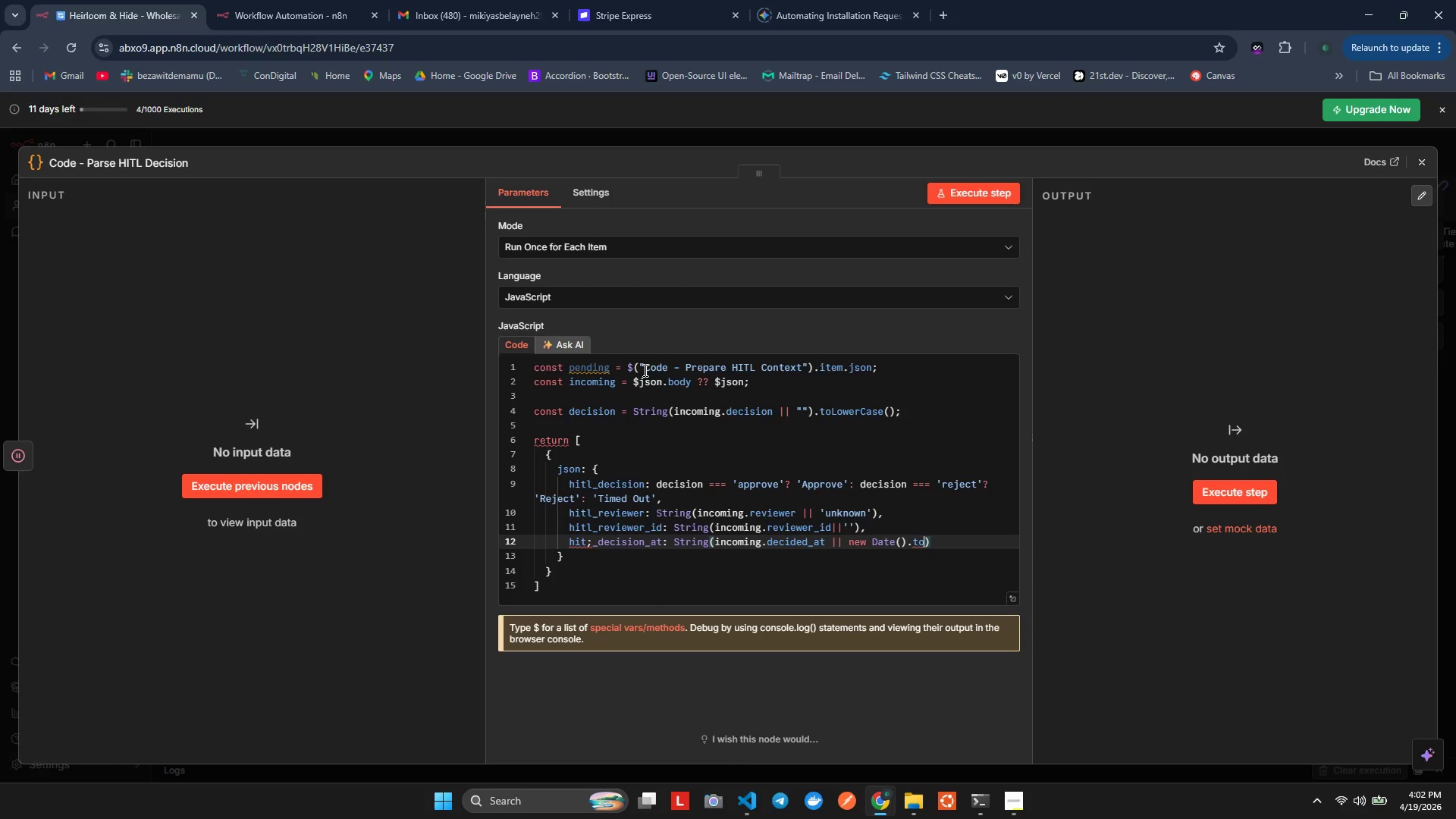 
key(Shift+O)
 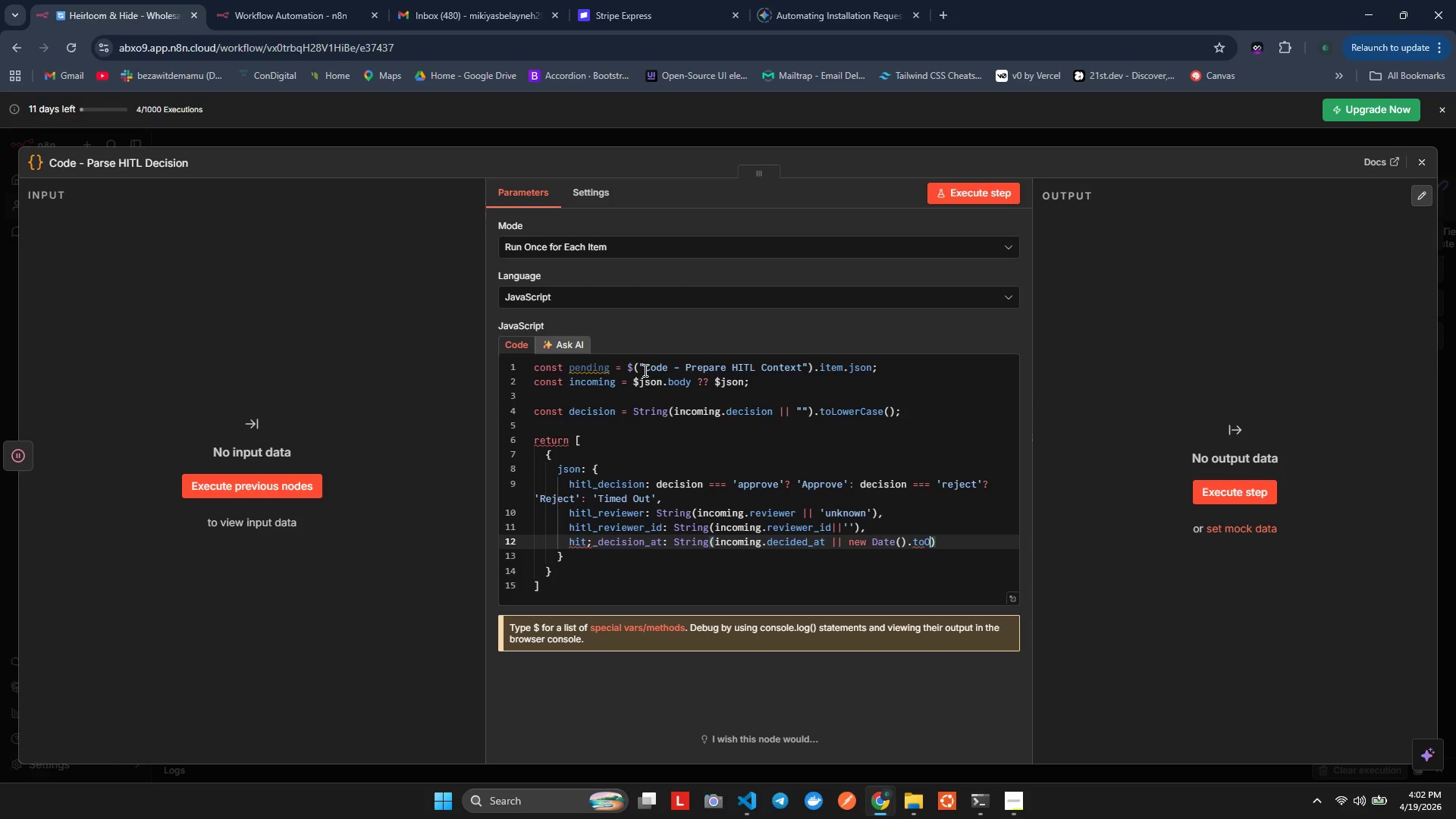 
key(Backspace)
 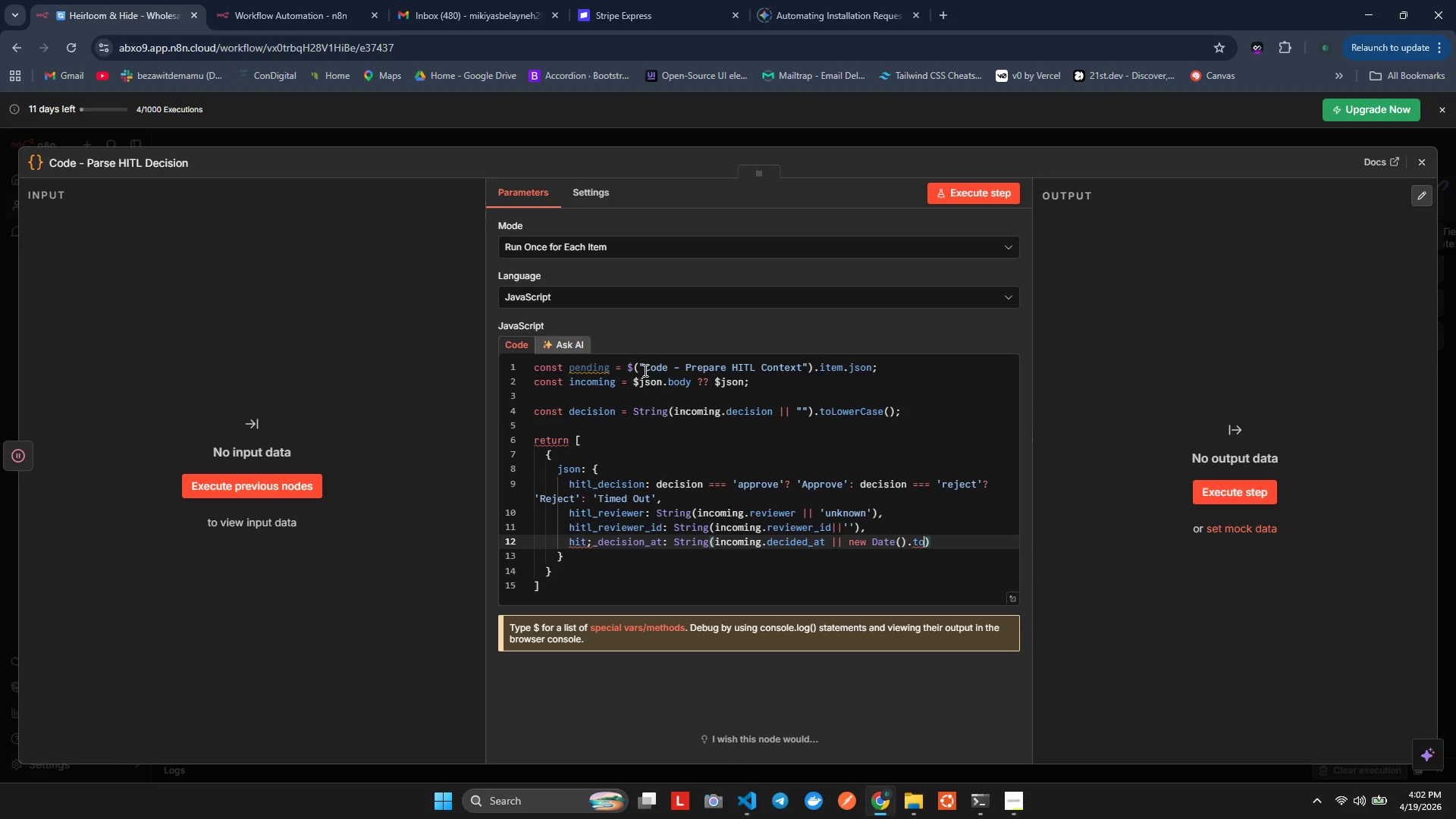 
key(Shift+I)
 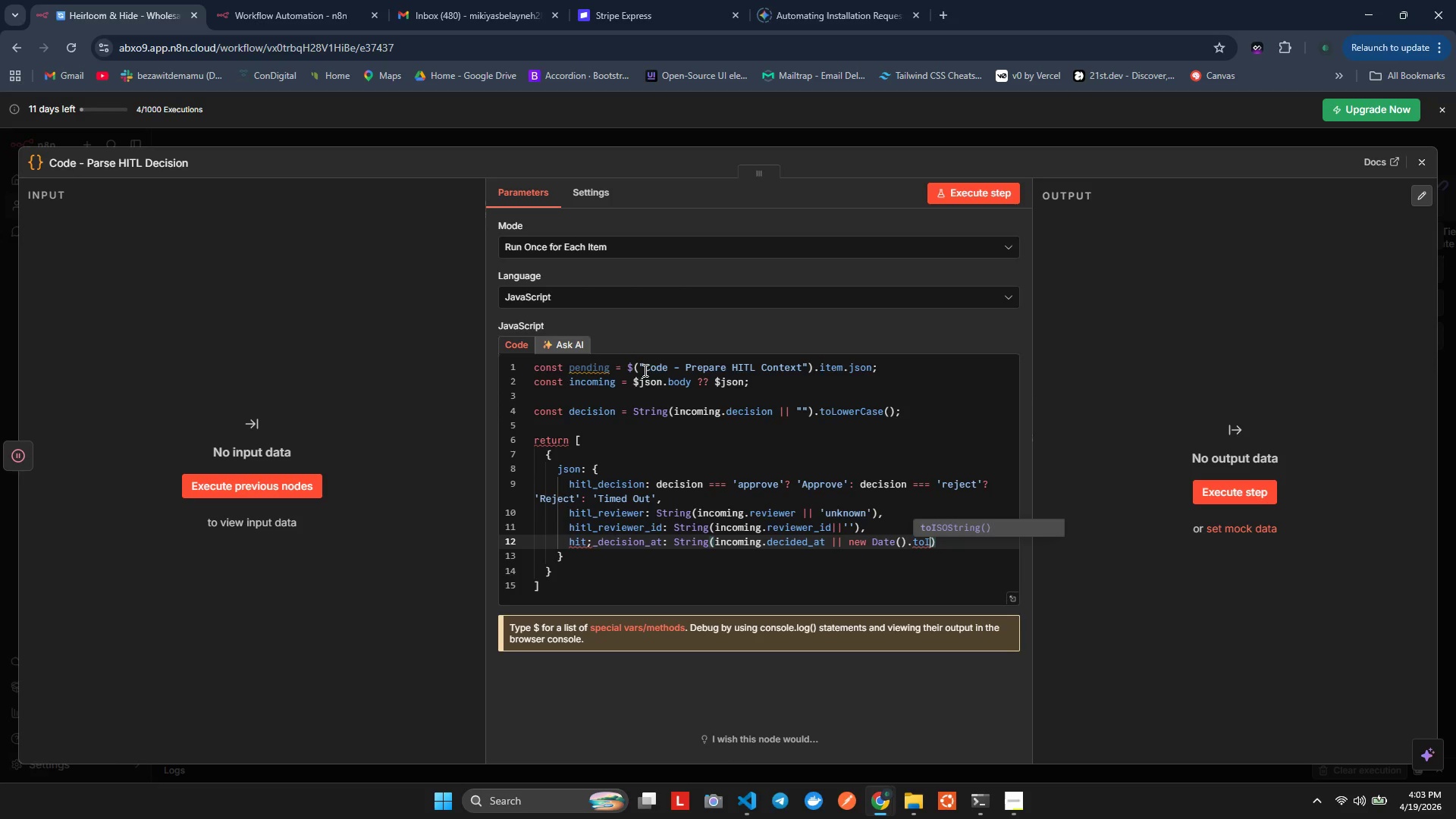 
key(Enter)
 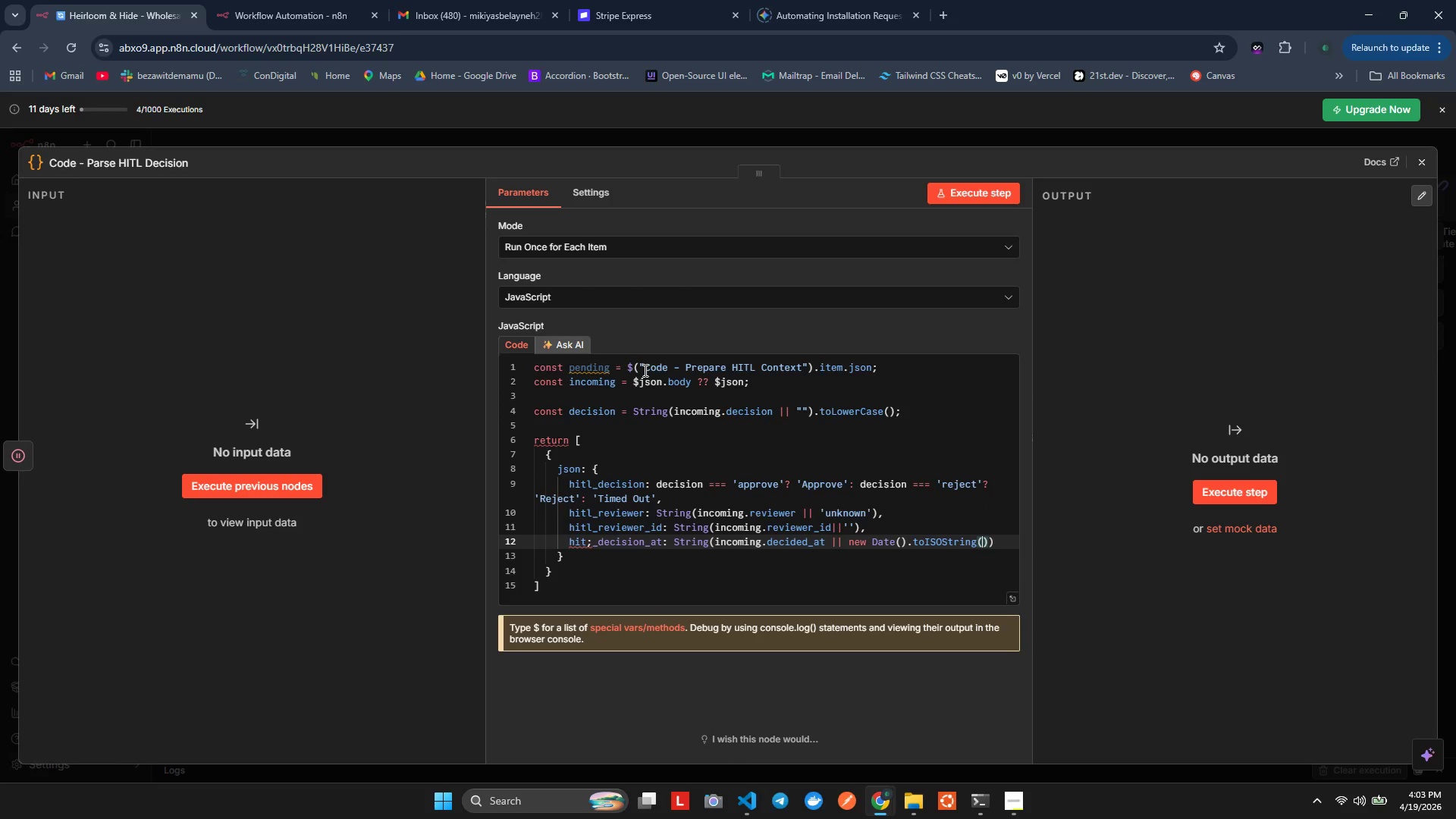 
key(ArrowRight)
 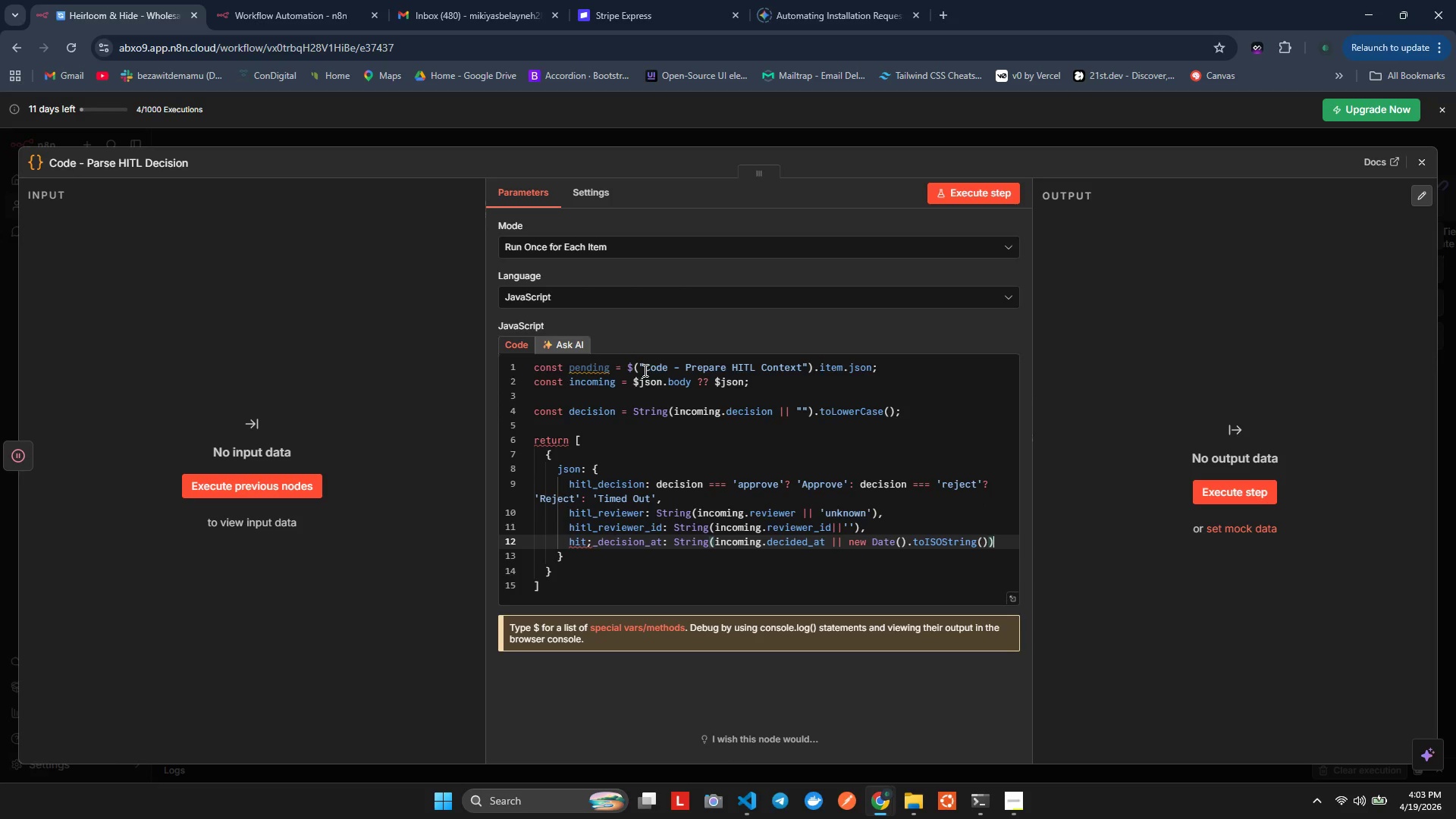 
key(ArrowRight)
 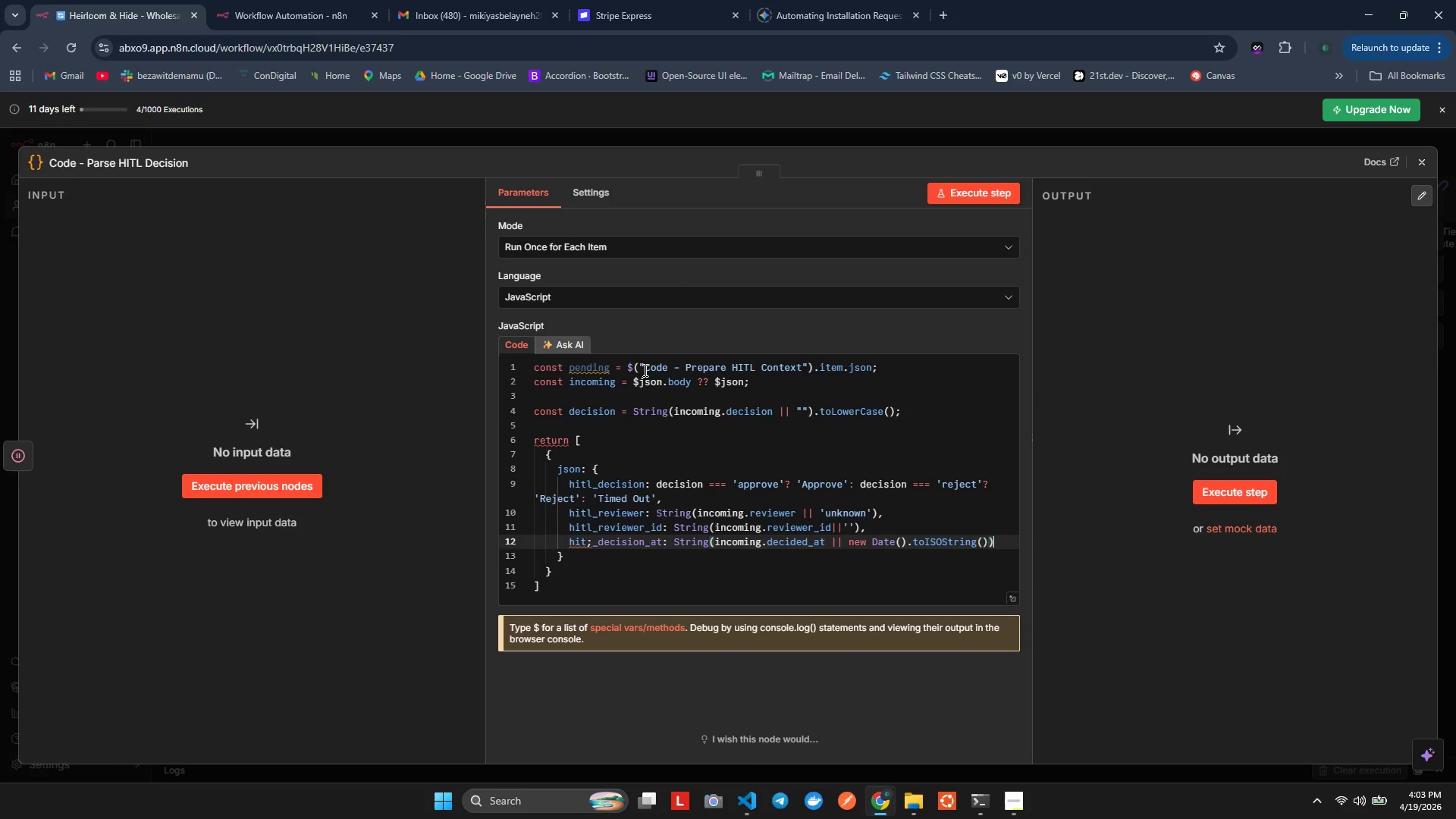 
key(ArrowRight)
 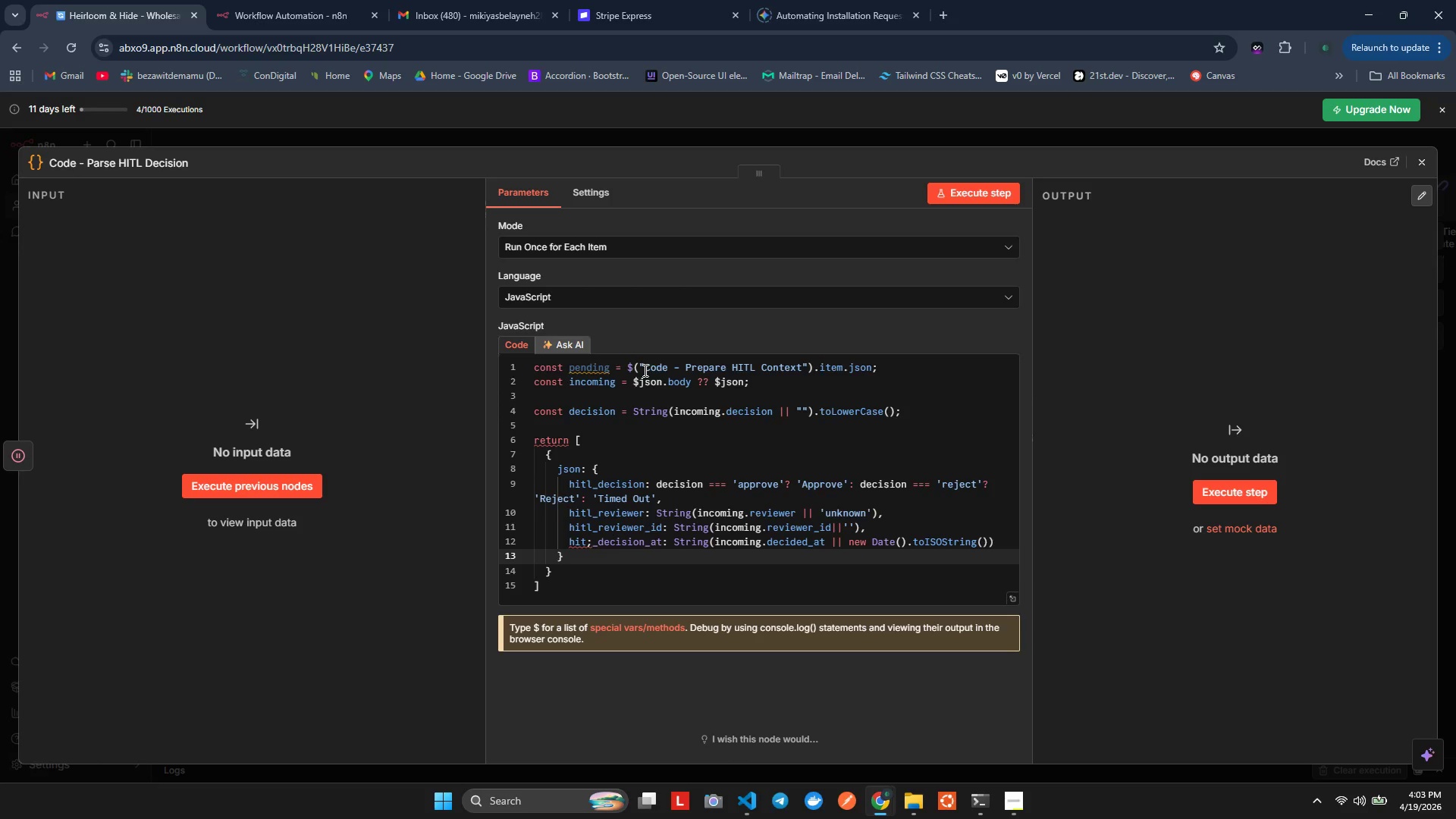 
key(ArrowUp)
 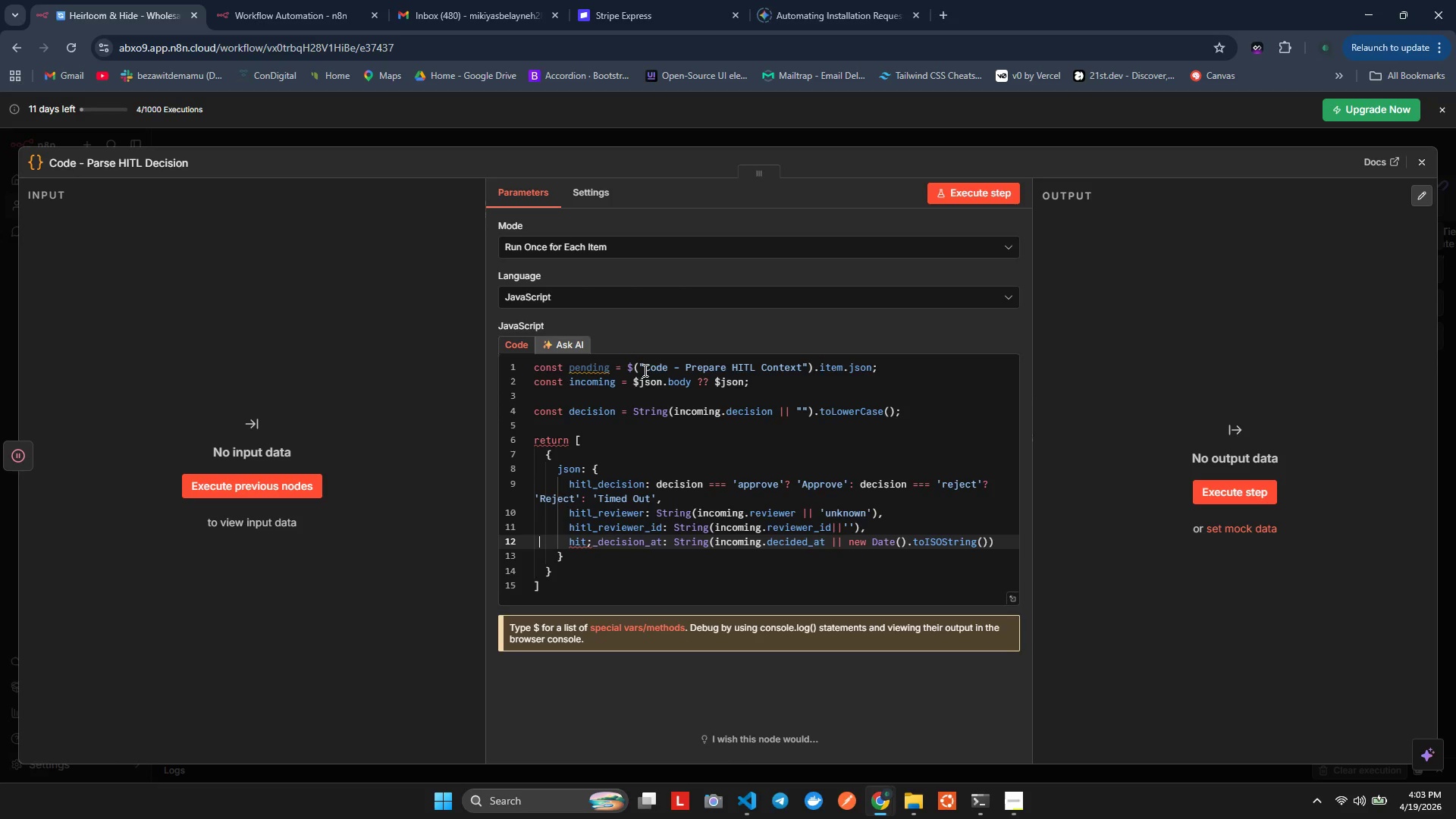 
hold_key(key=ArrowRight, duration=0.72)
 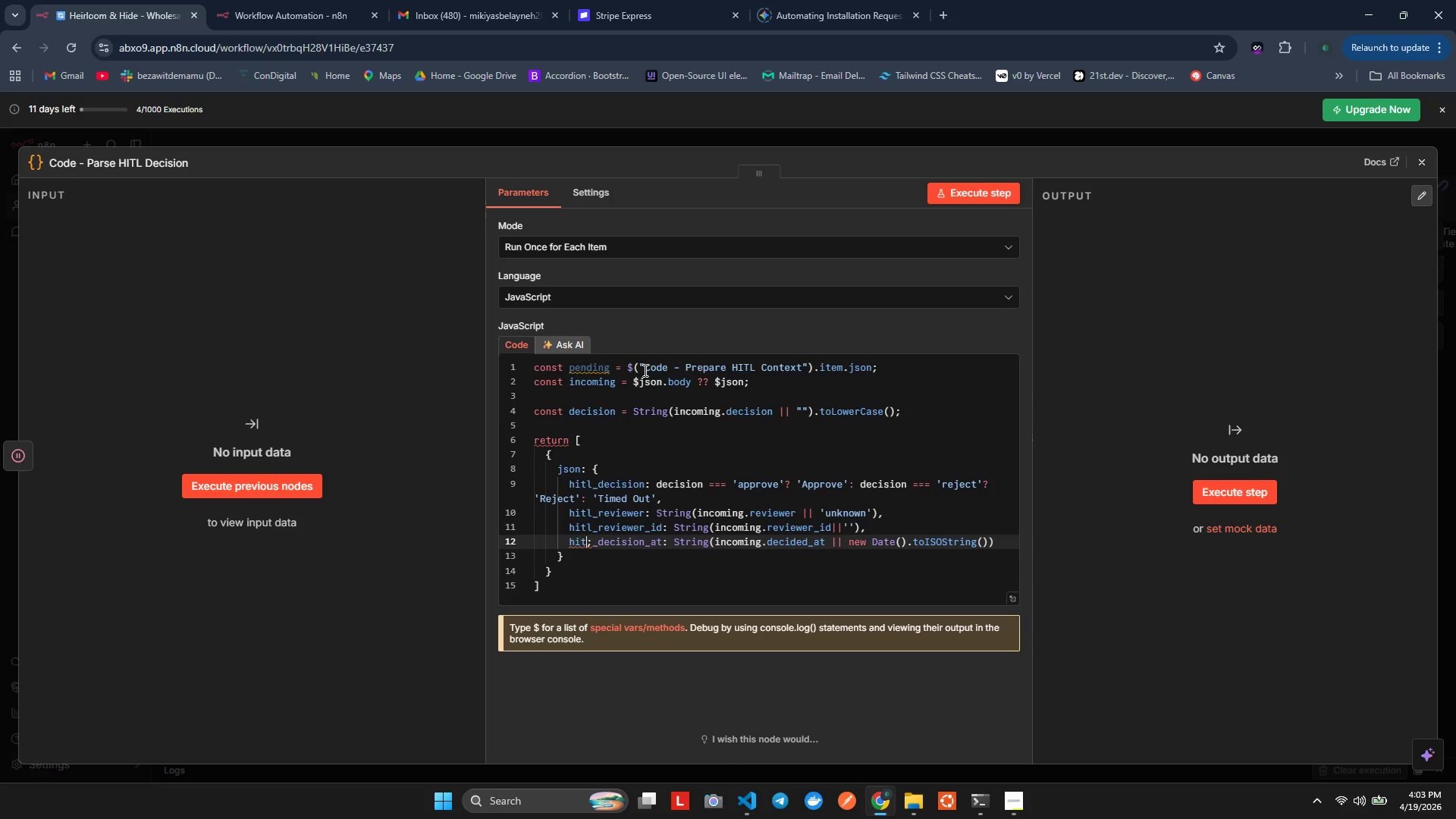 
key(ArrowRight)
 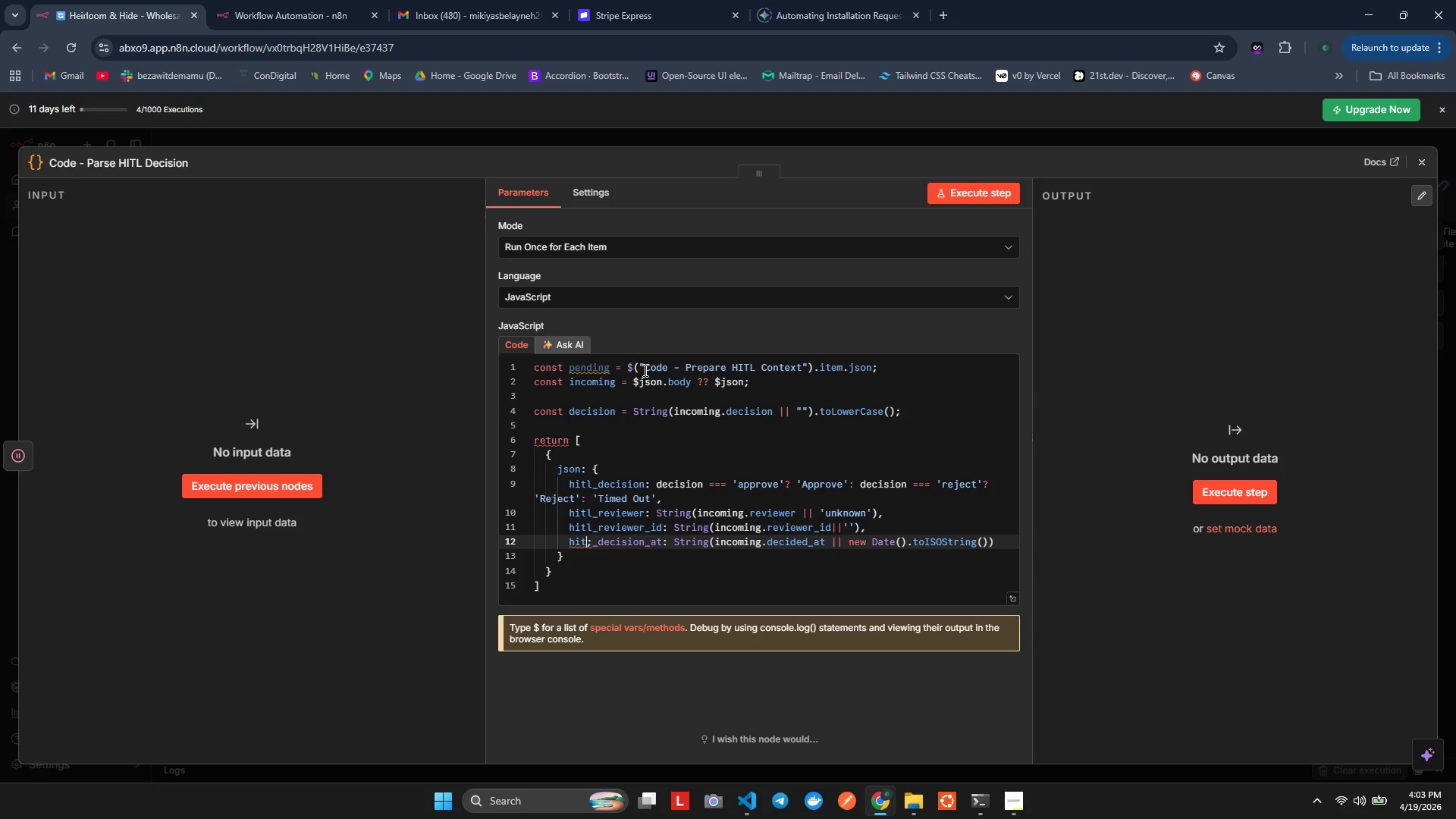 
key(ArrowRight)
 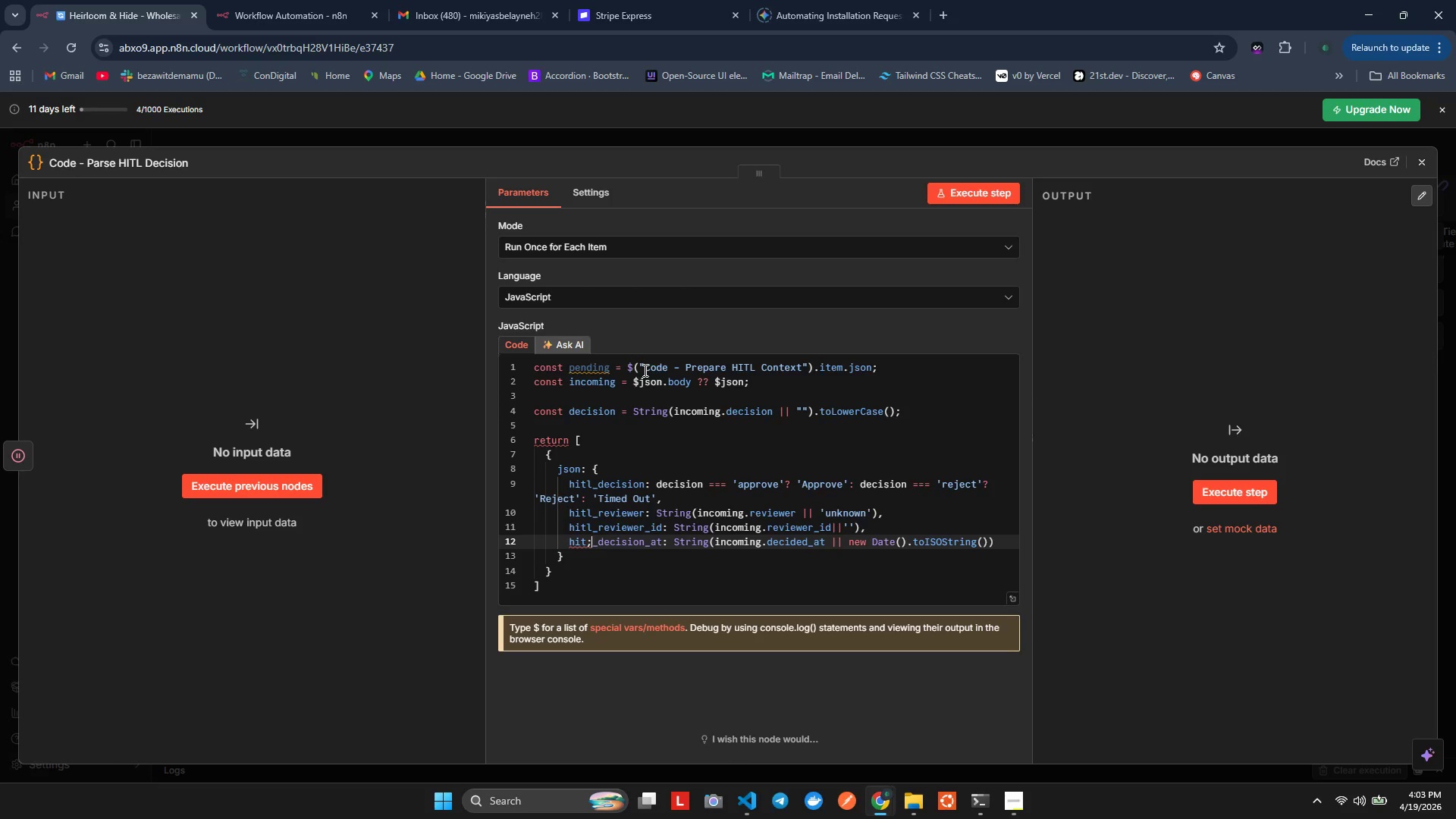 
key(Backspace)
 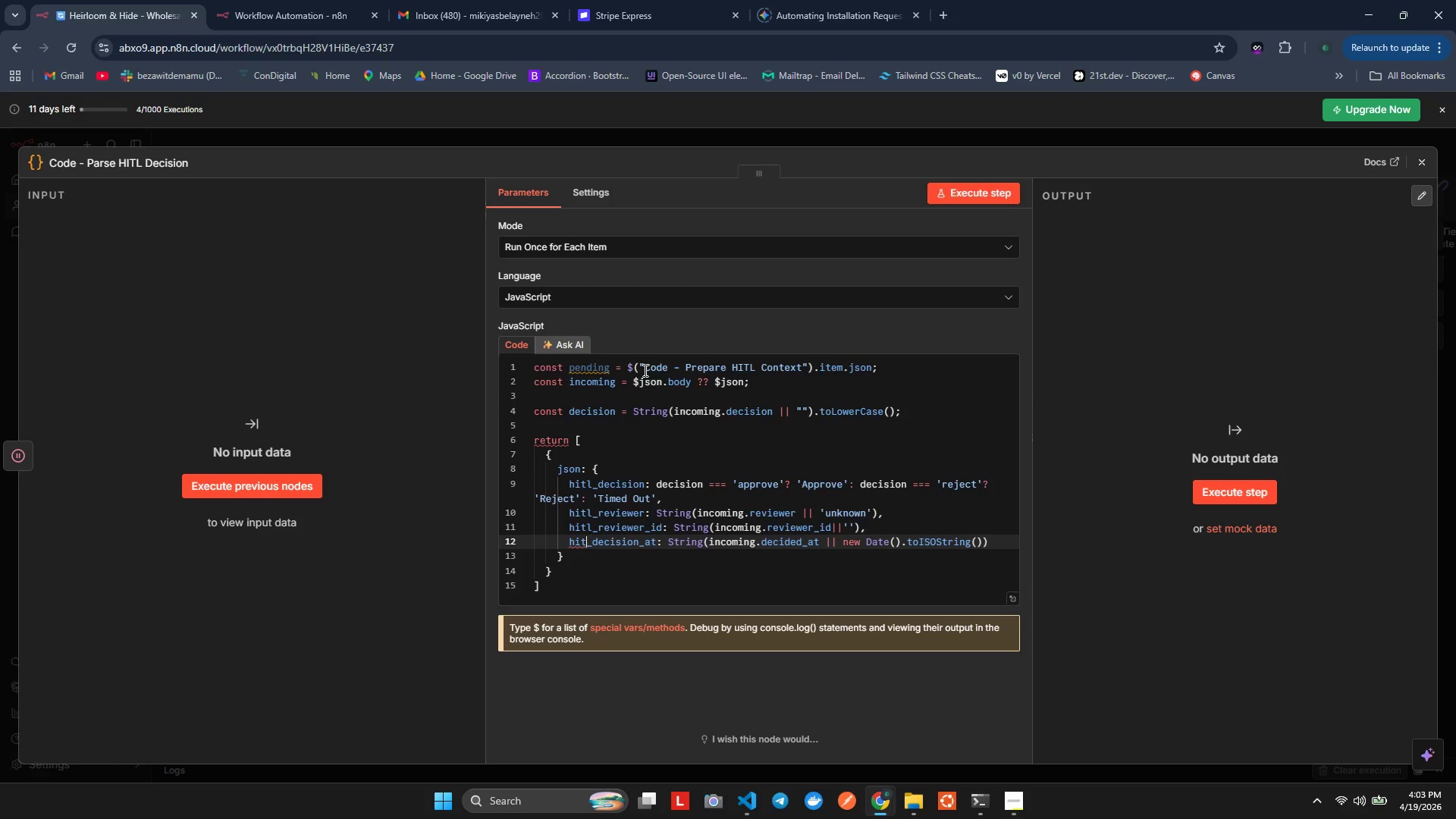 
key(L)
 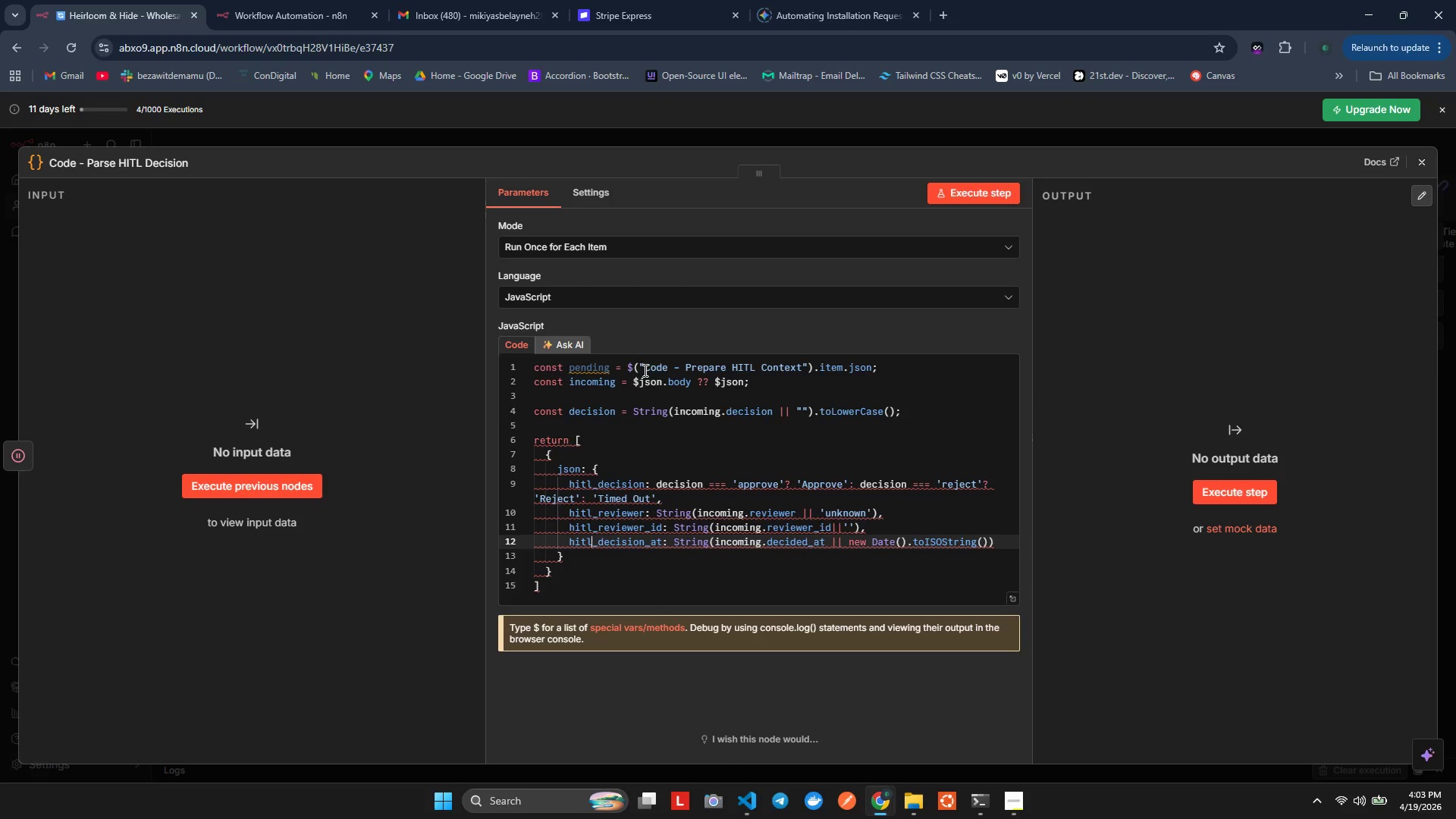 
key(ArrowRight)
 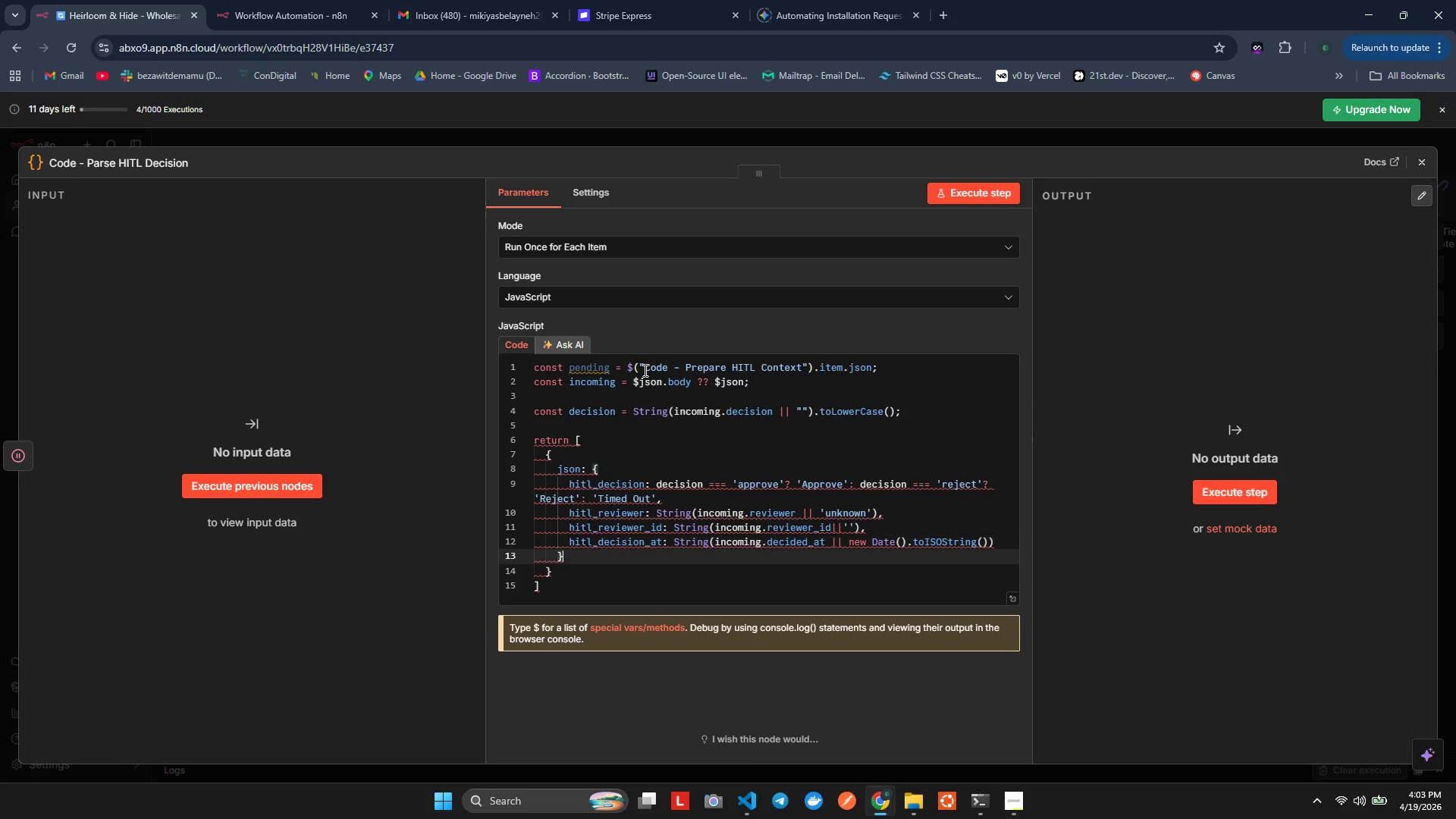 
key(ArrowDown)
 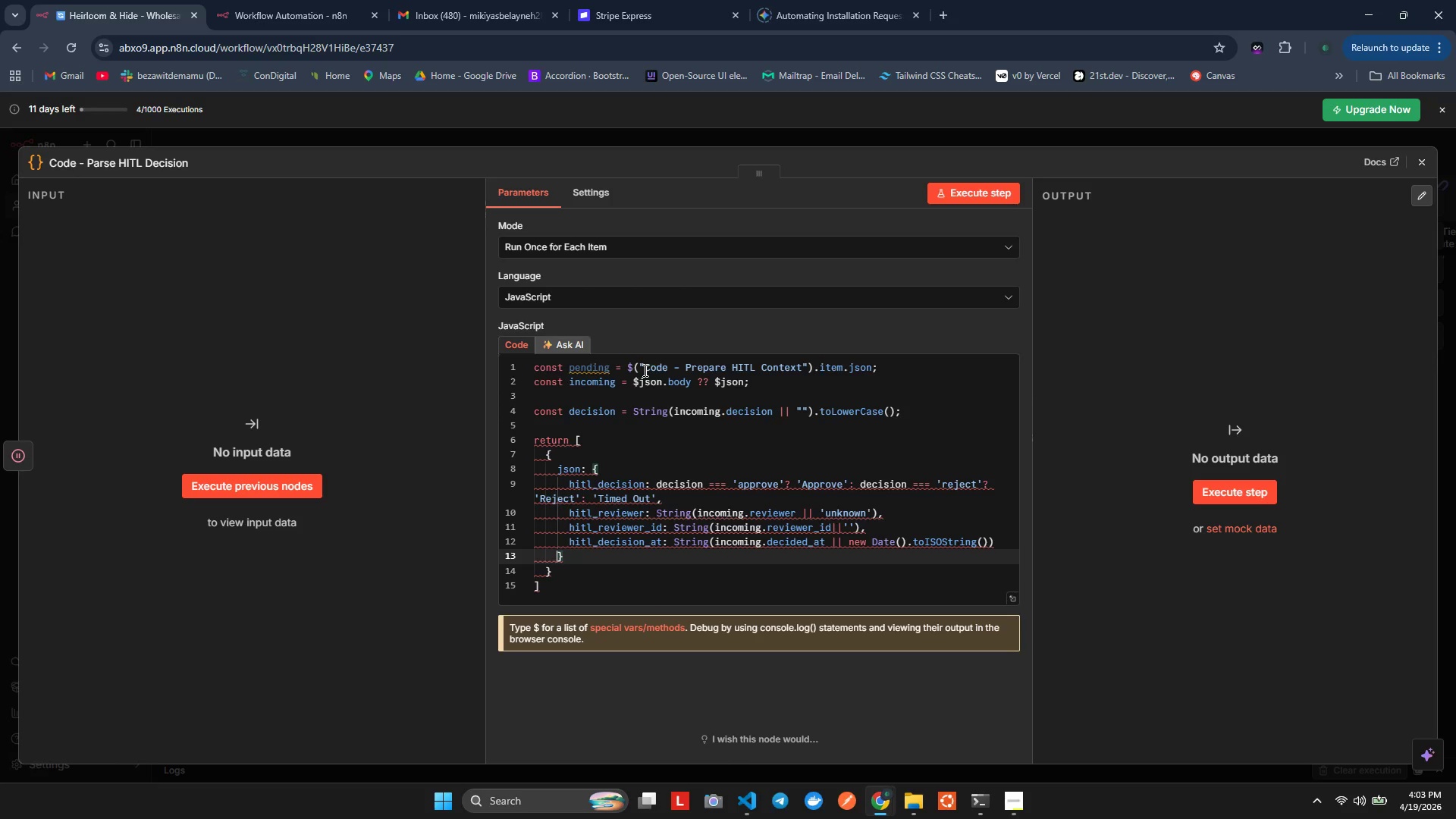 
key(ArrowLeft)
 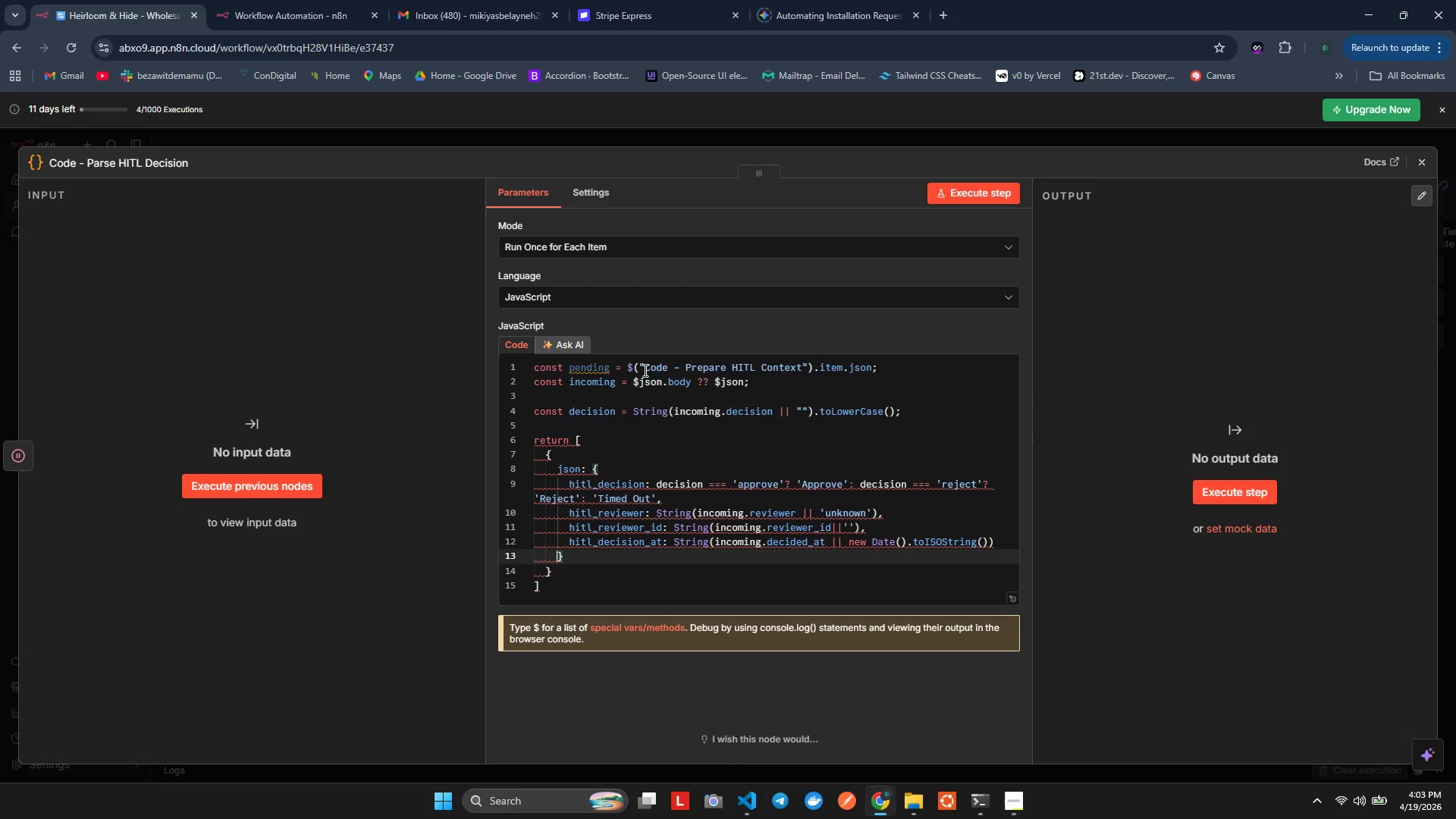 
key(ArrowDown)
 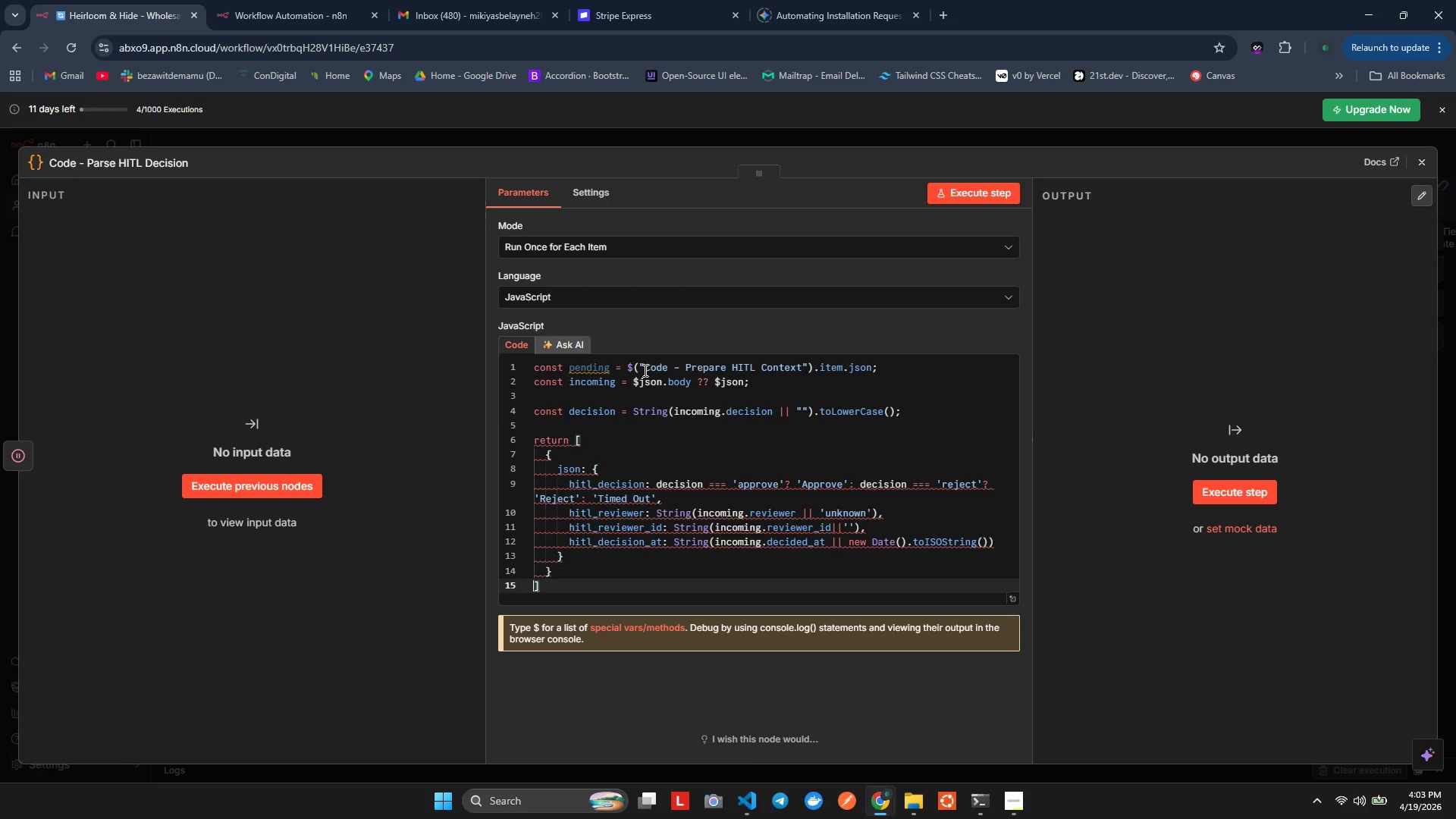 
key(ArrowRight)
 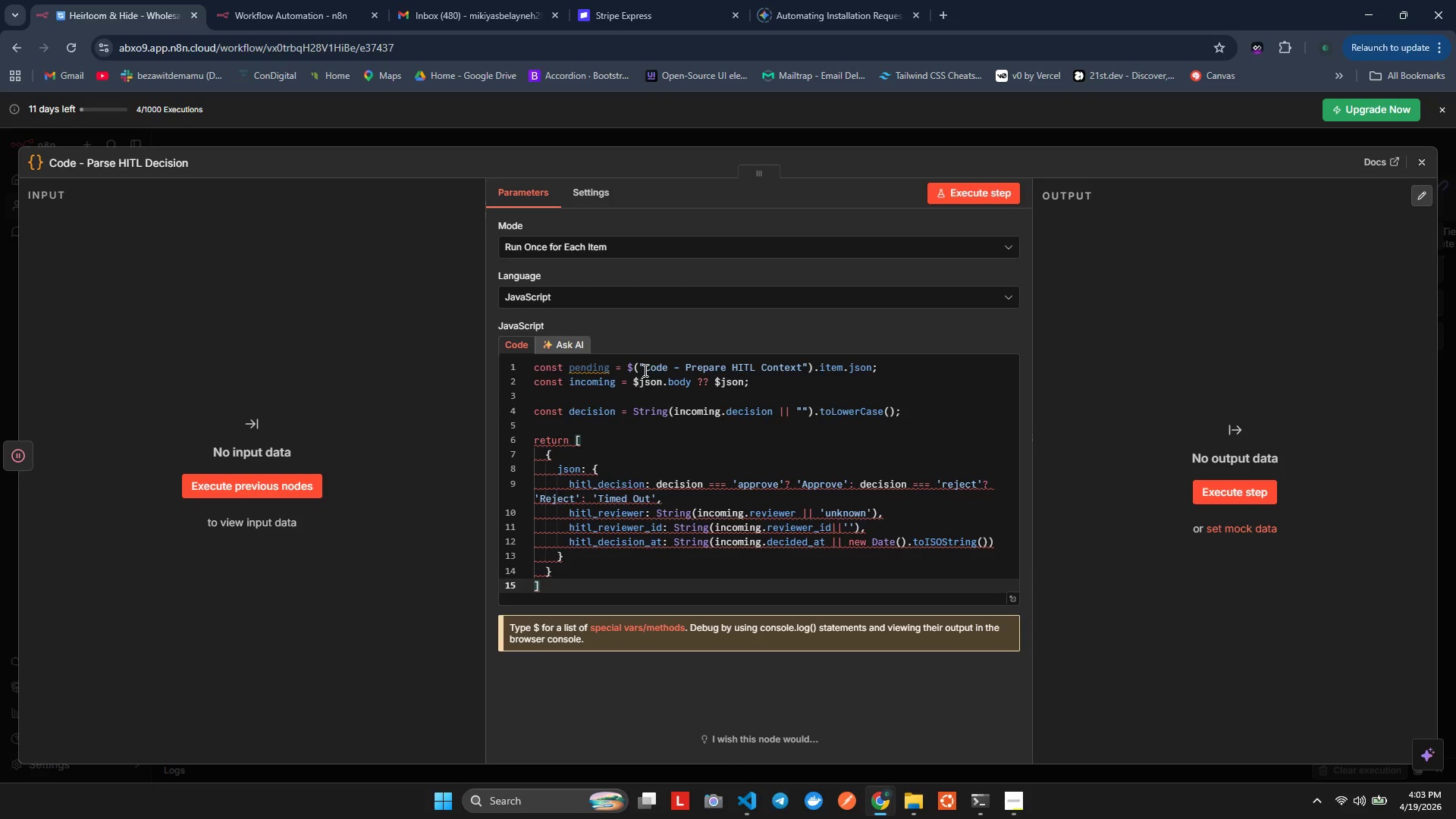 
key(ArrowUp)
 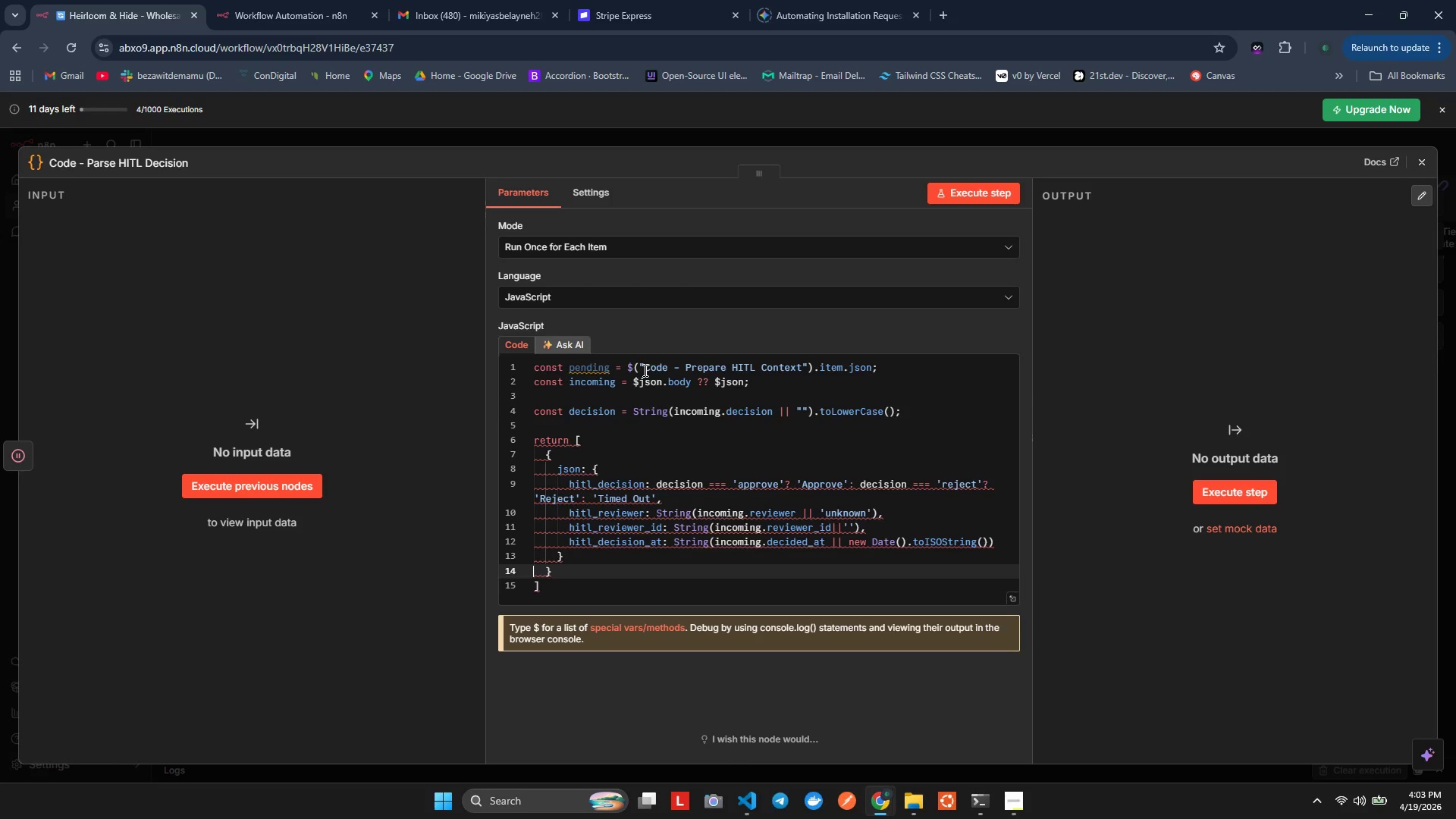 
key(ArrowLeft)
 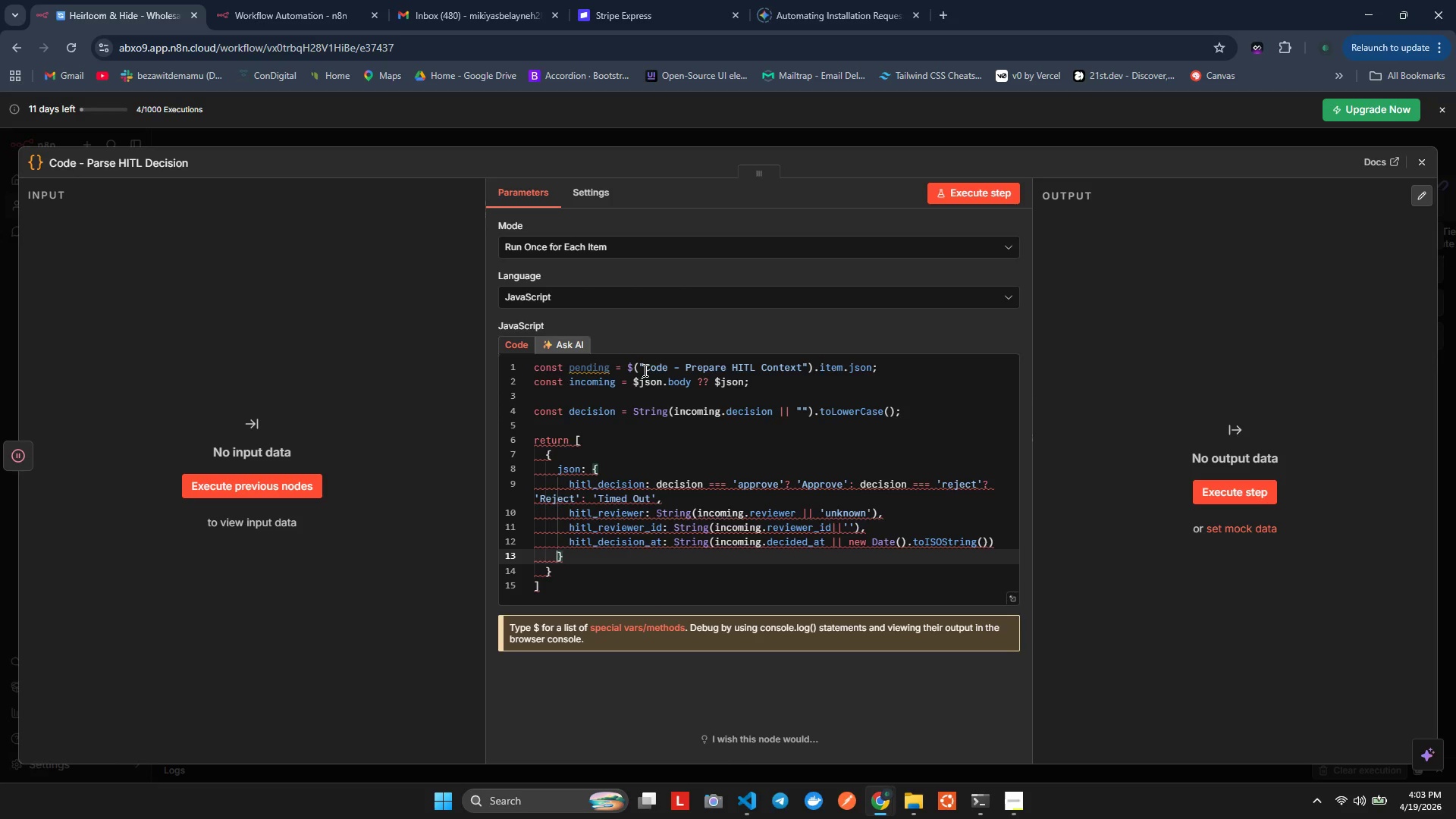 
key(ArrowLeft)
 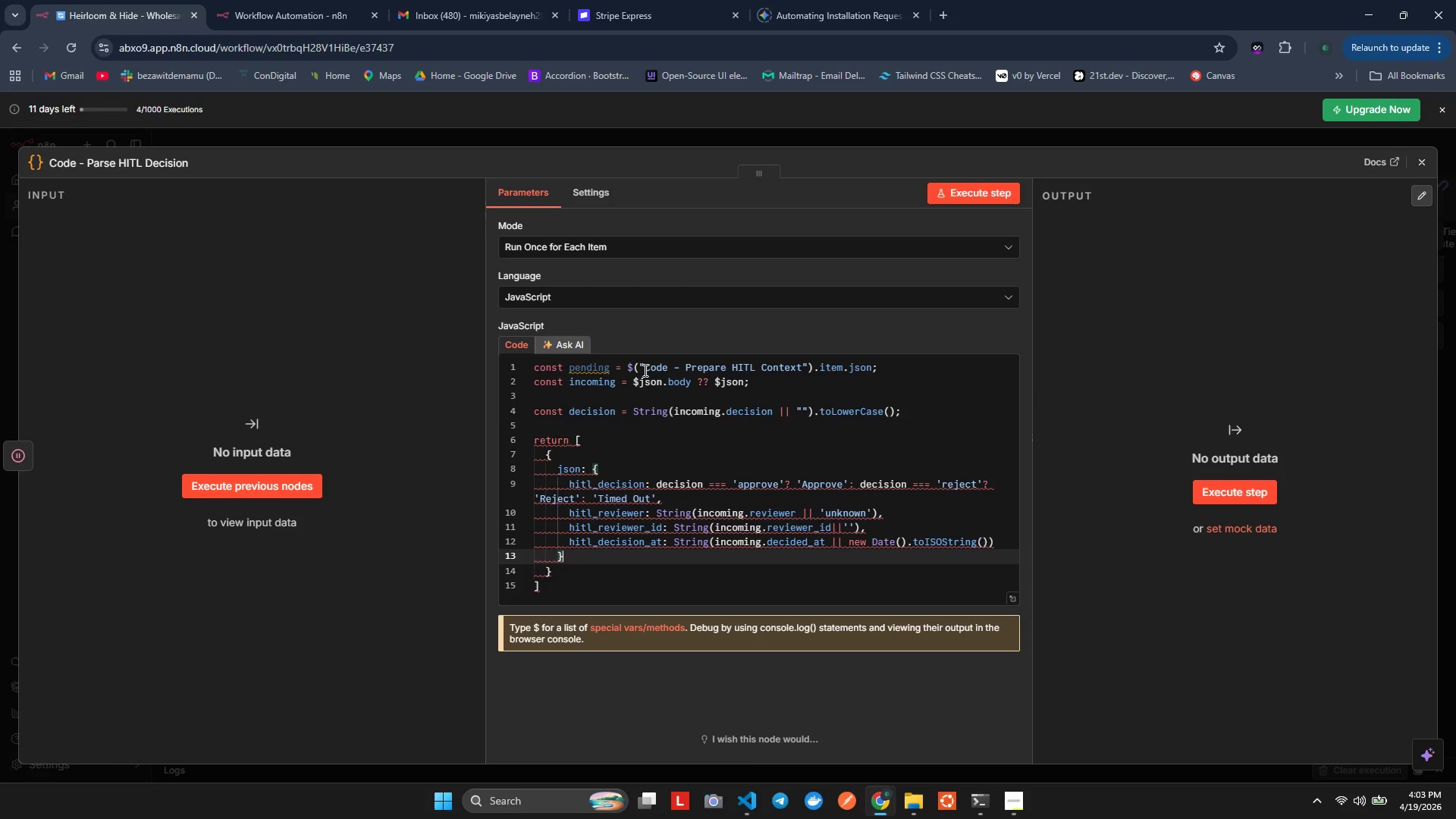 
key(ArrowRight)
 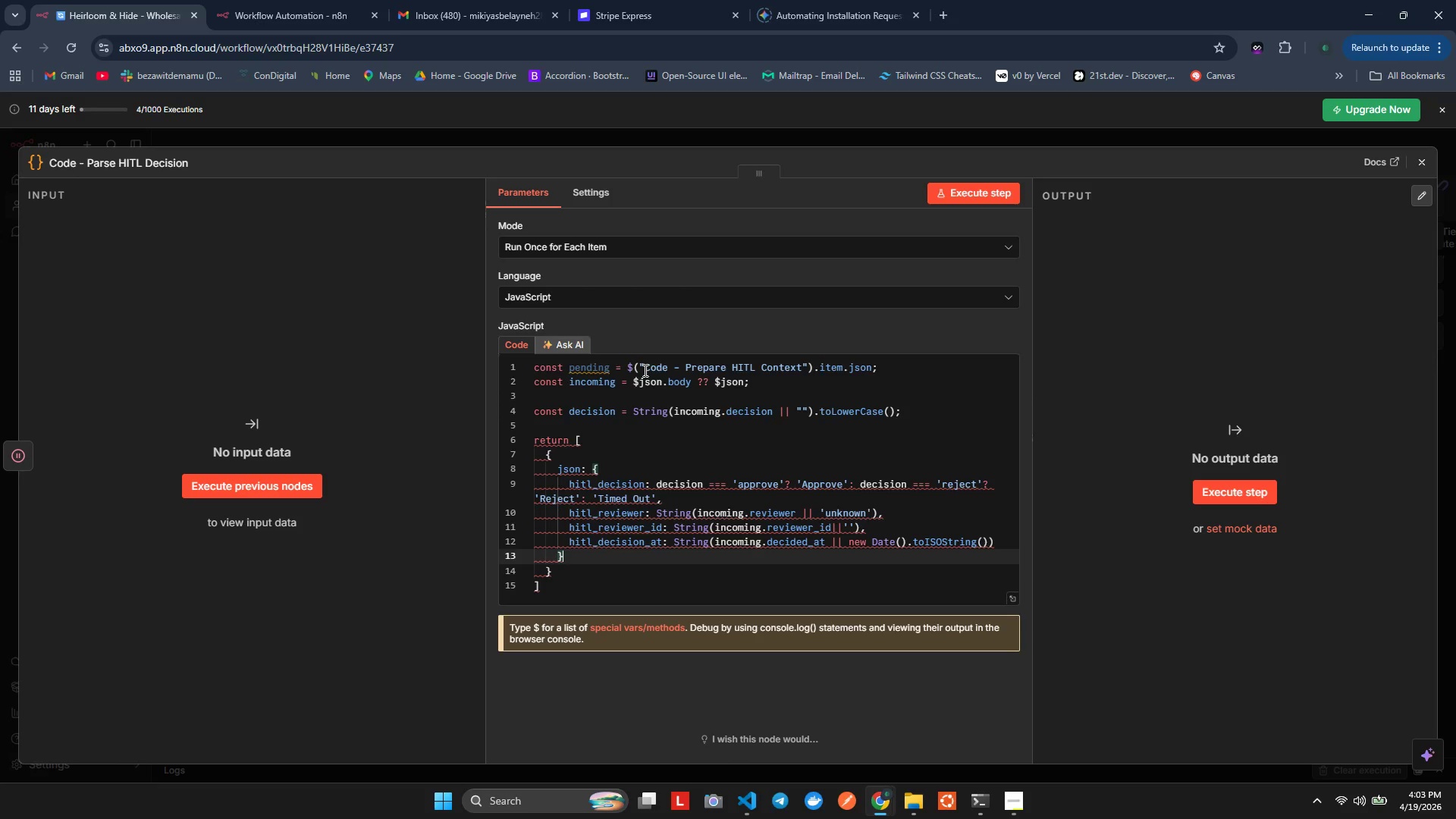 
key(ArrowRight)
 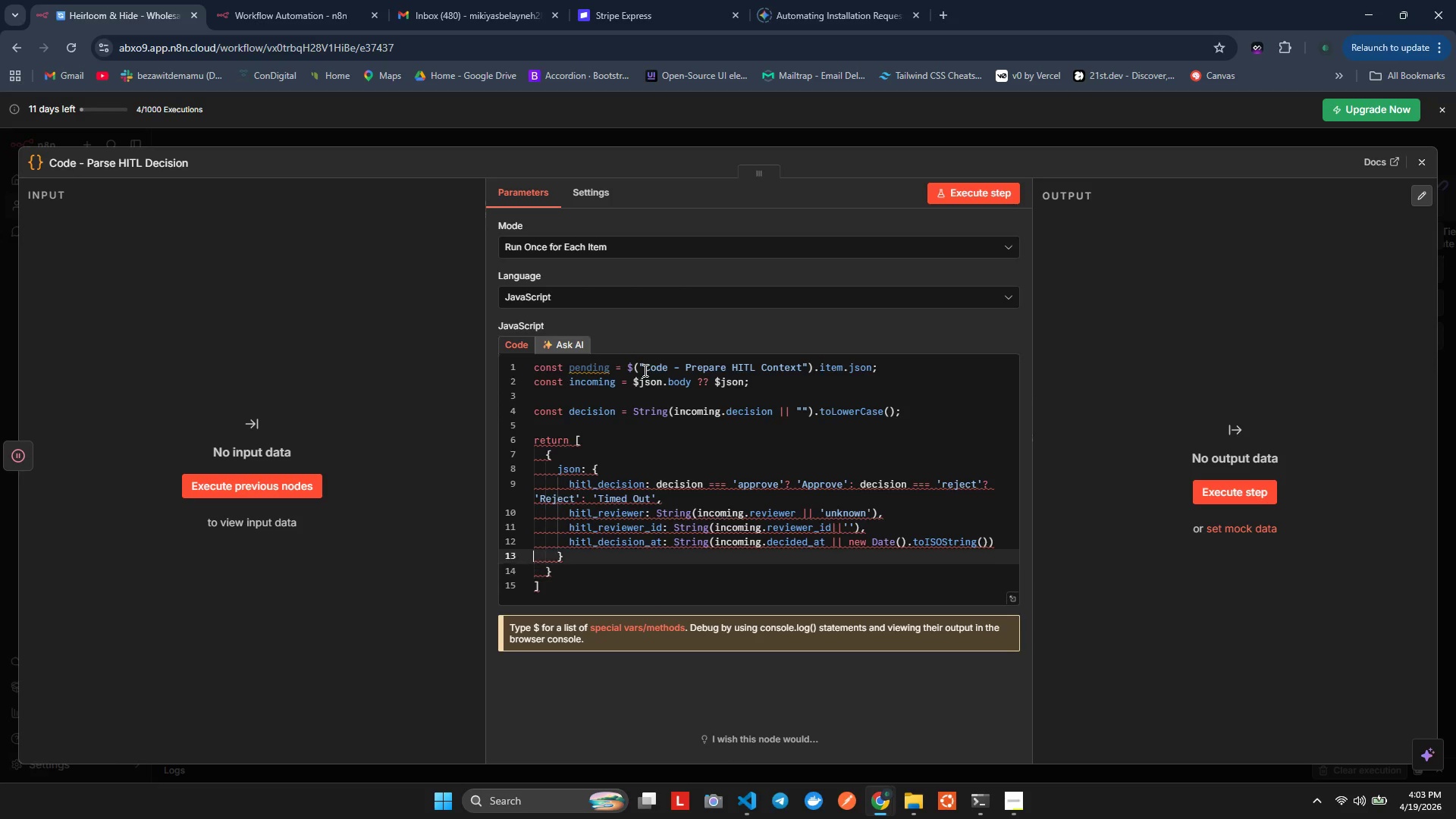 
key(ArrowUp)
 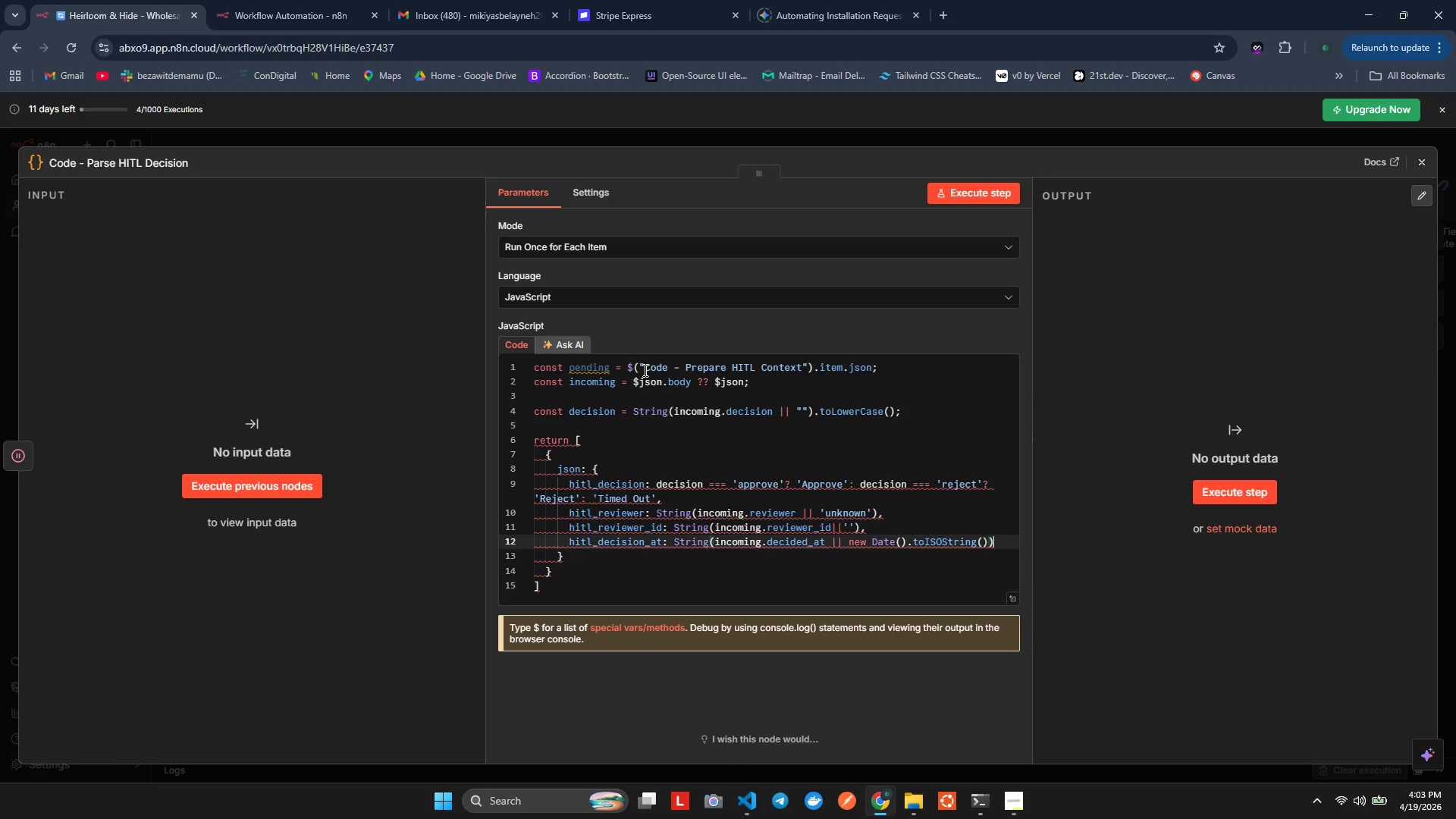 
key(ArrowLeft)
 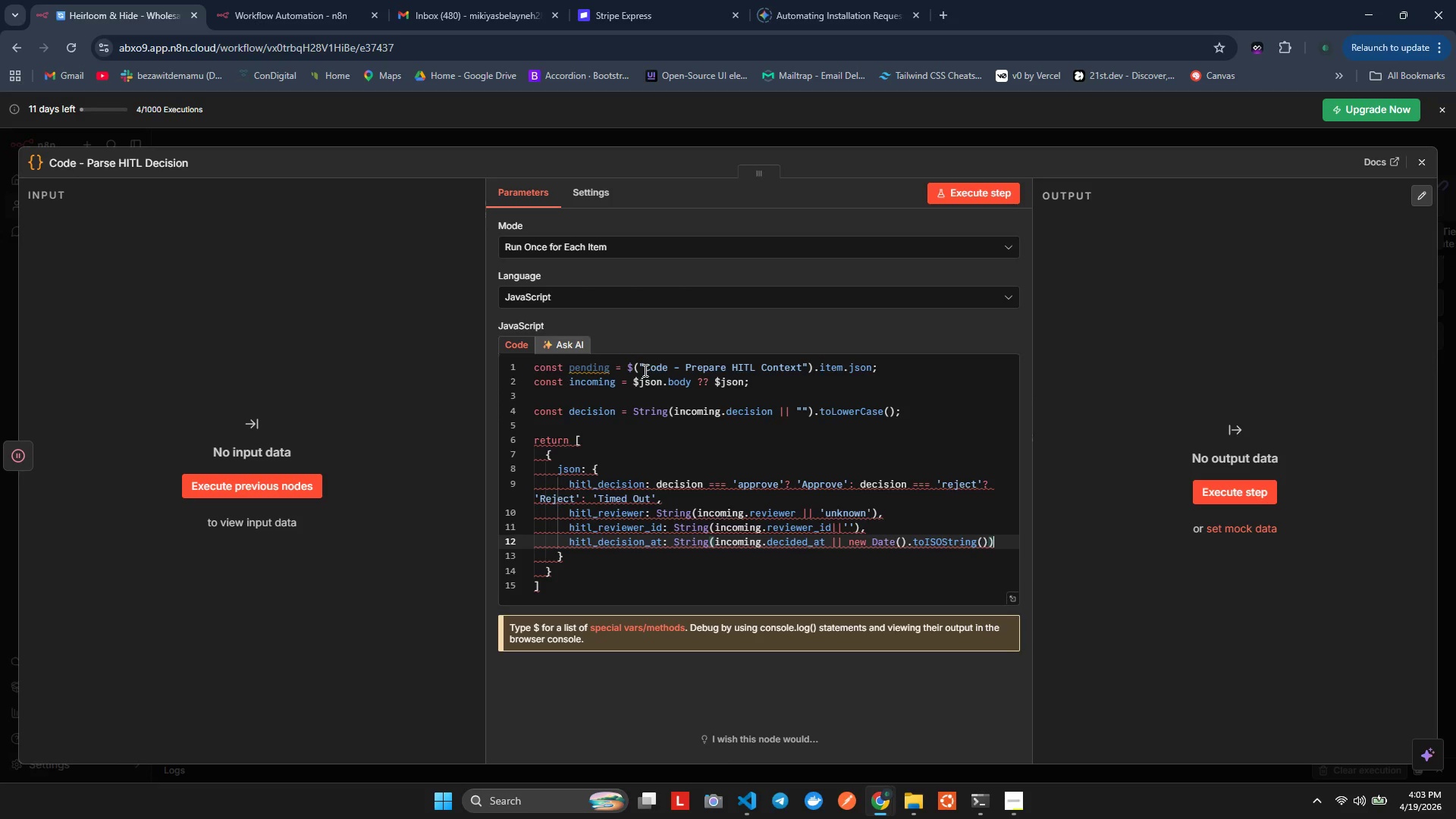 
key(ArrowRight)
 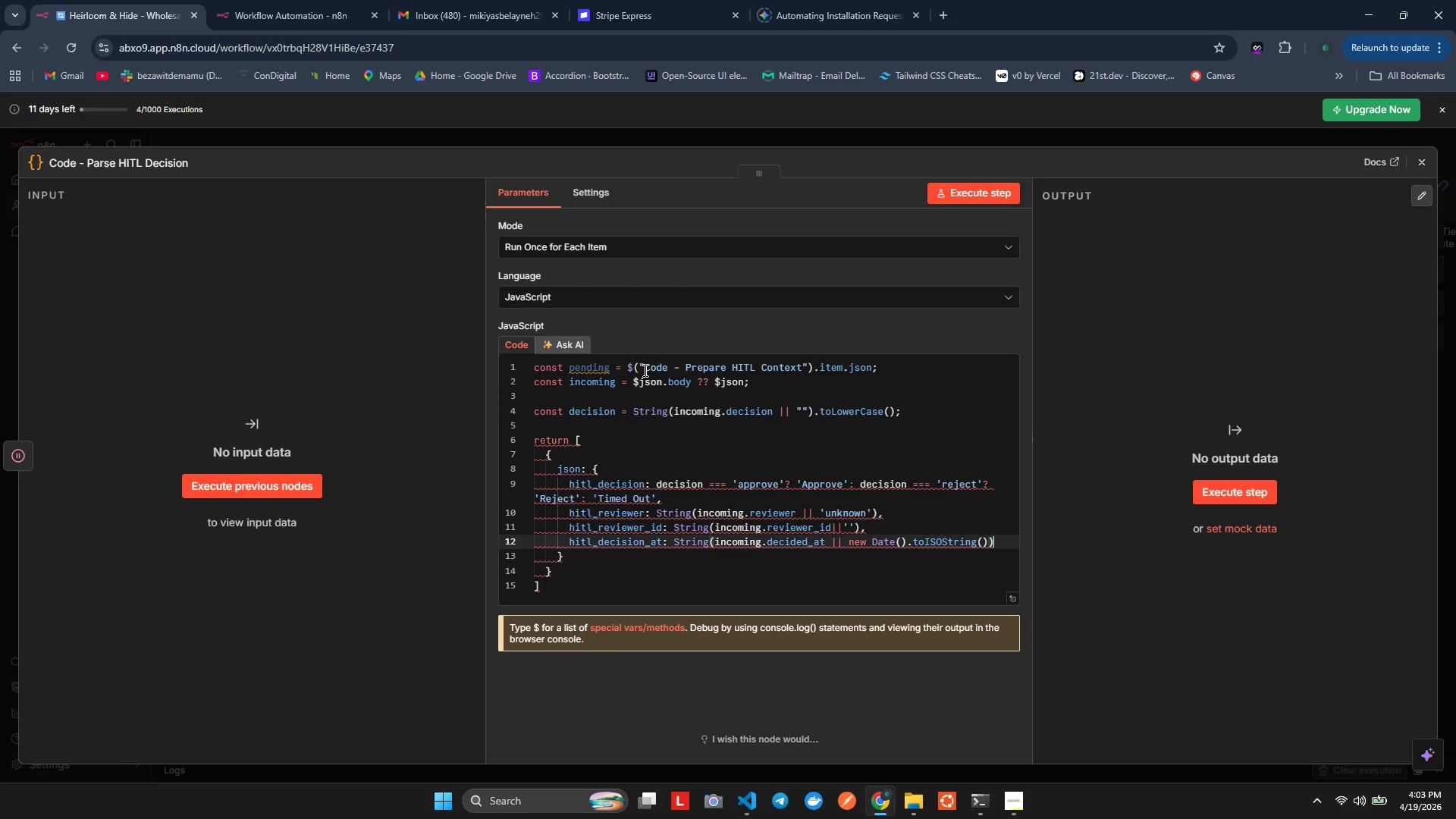 
key(ArrowLeft)
 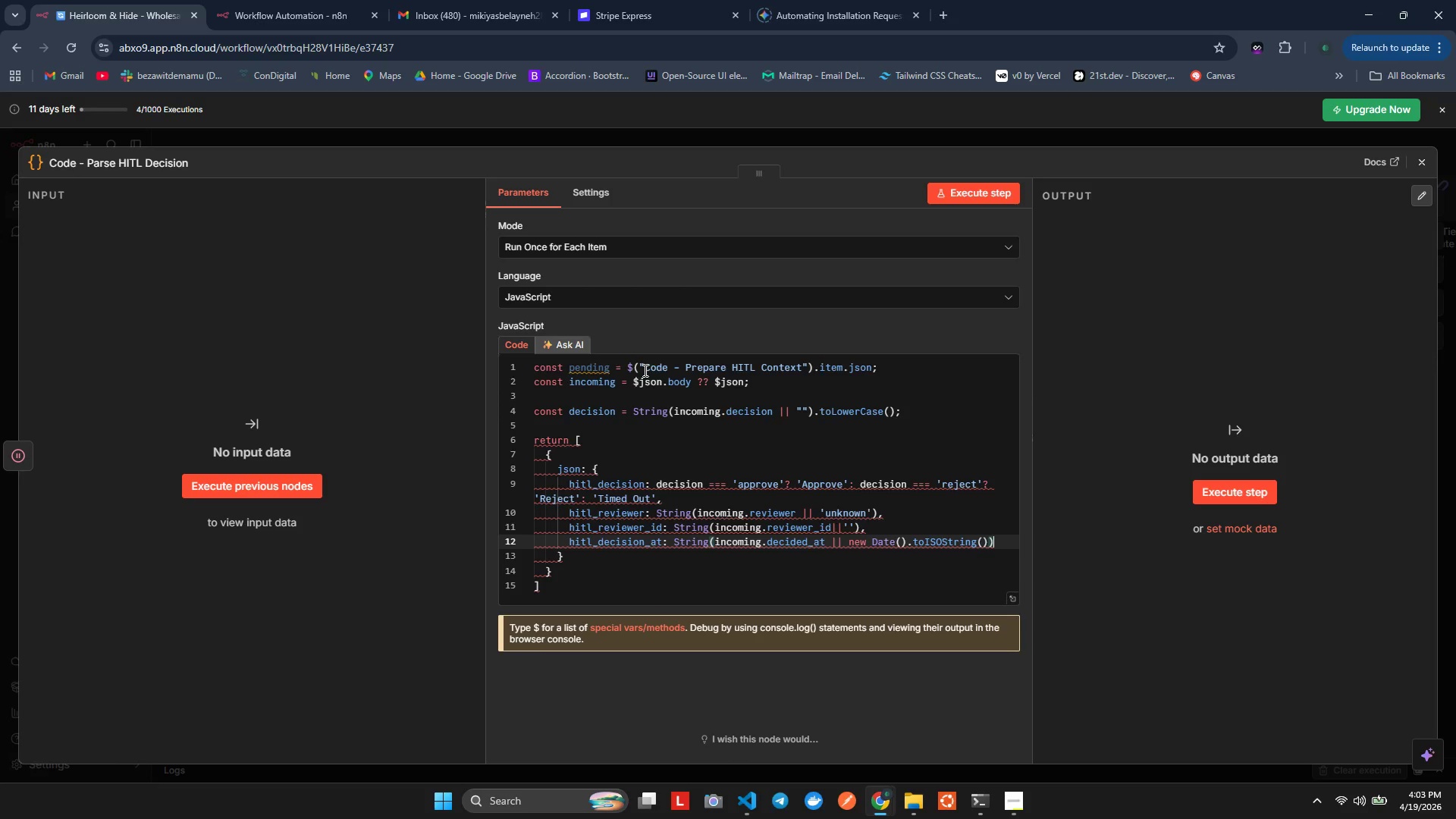 
key(ArrowRight)
 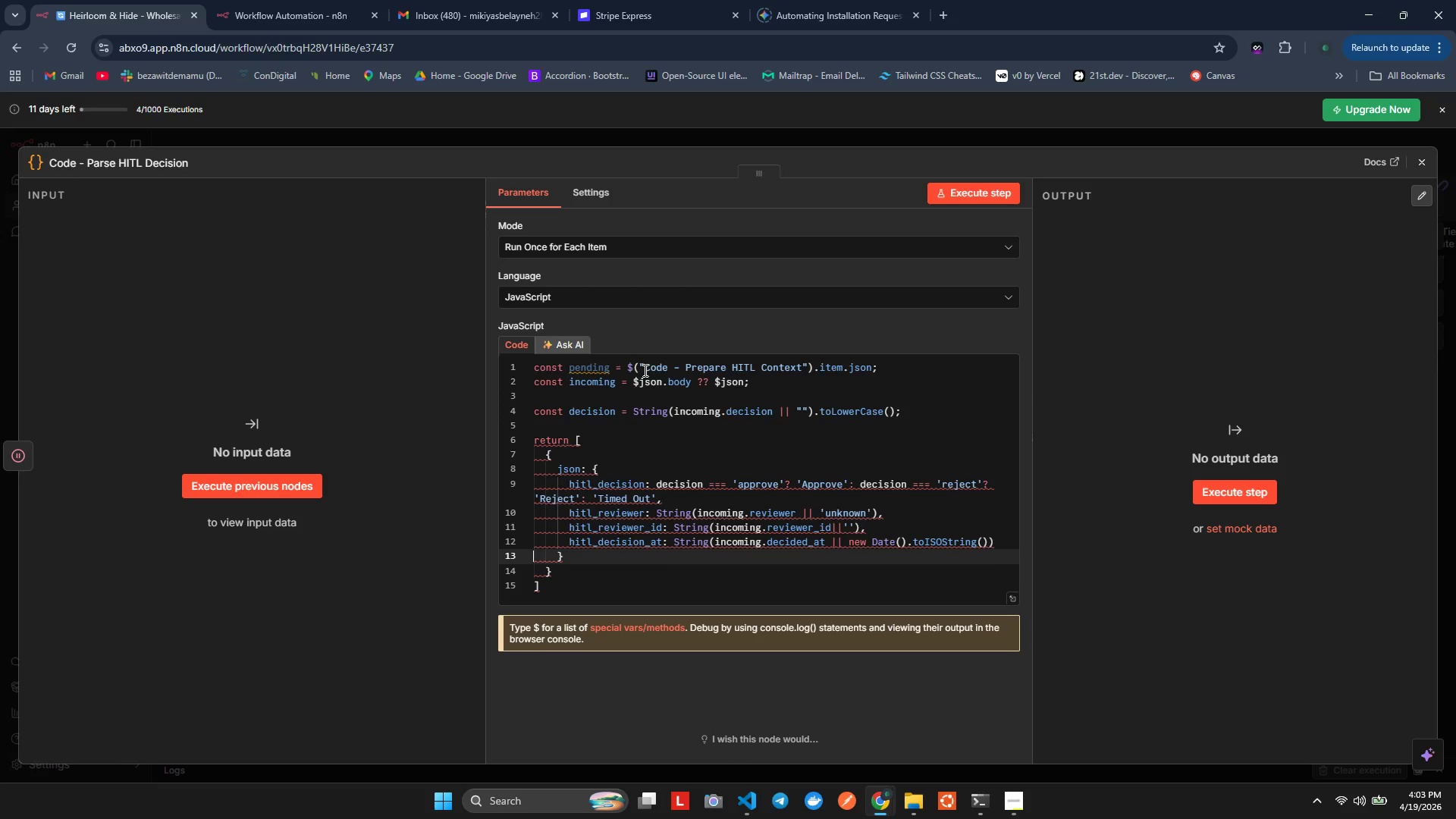 
key(ArrowLeft)
 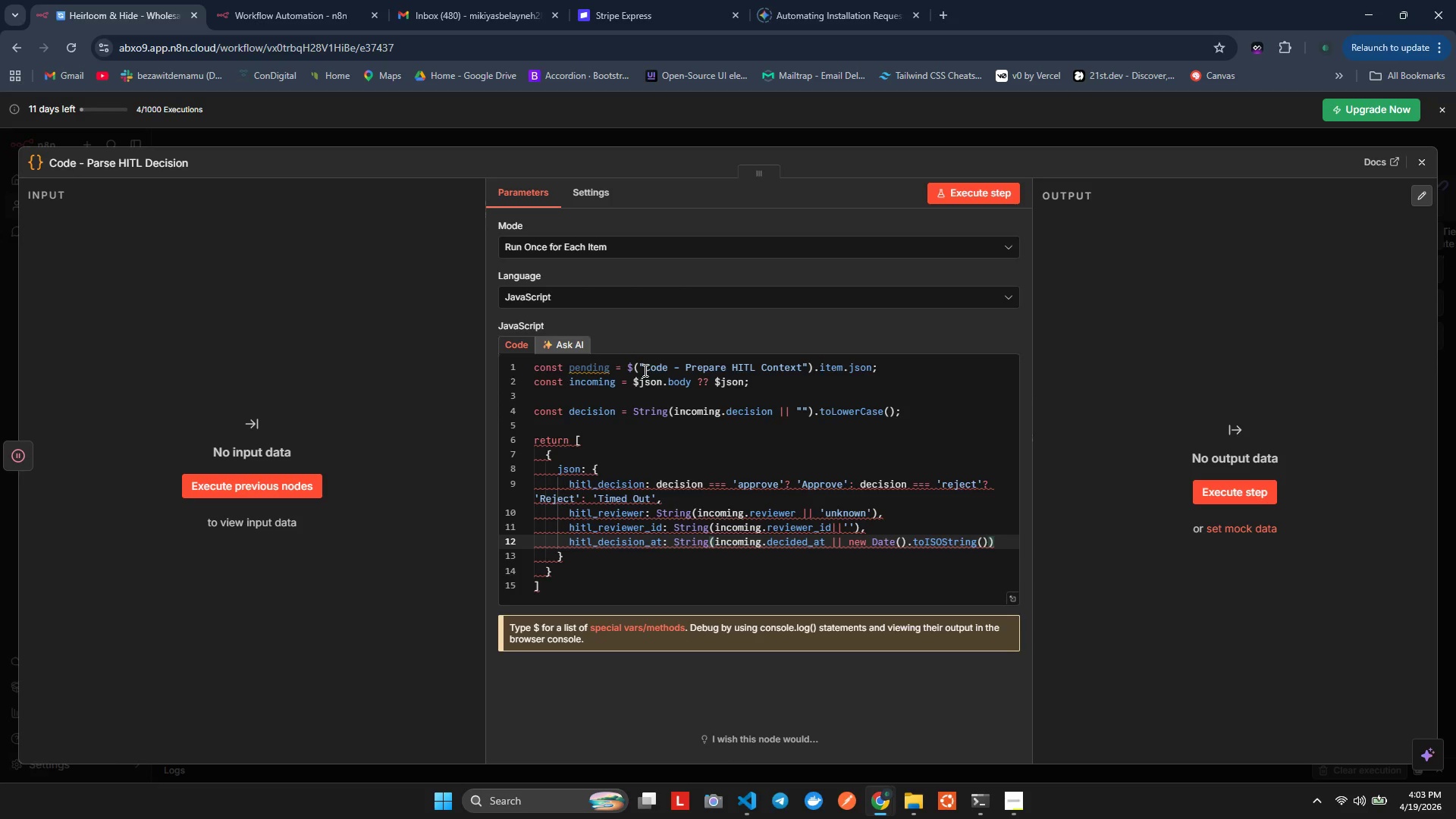 
key(Control+A)
 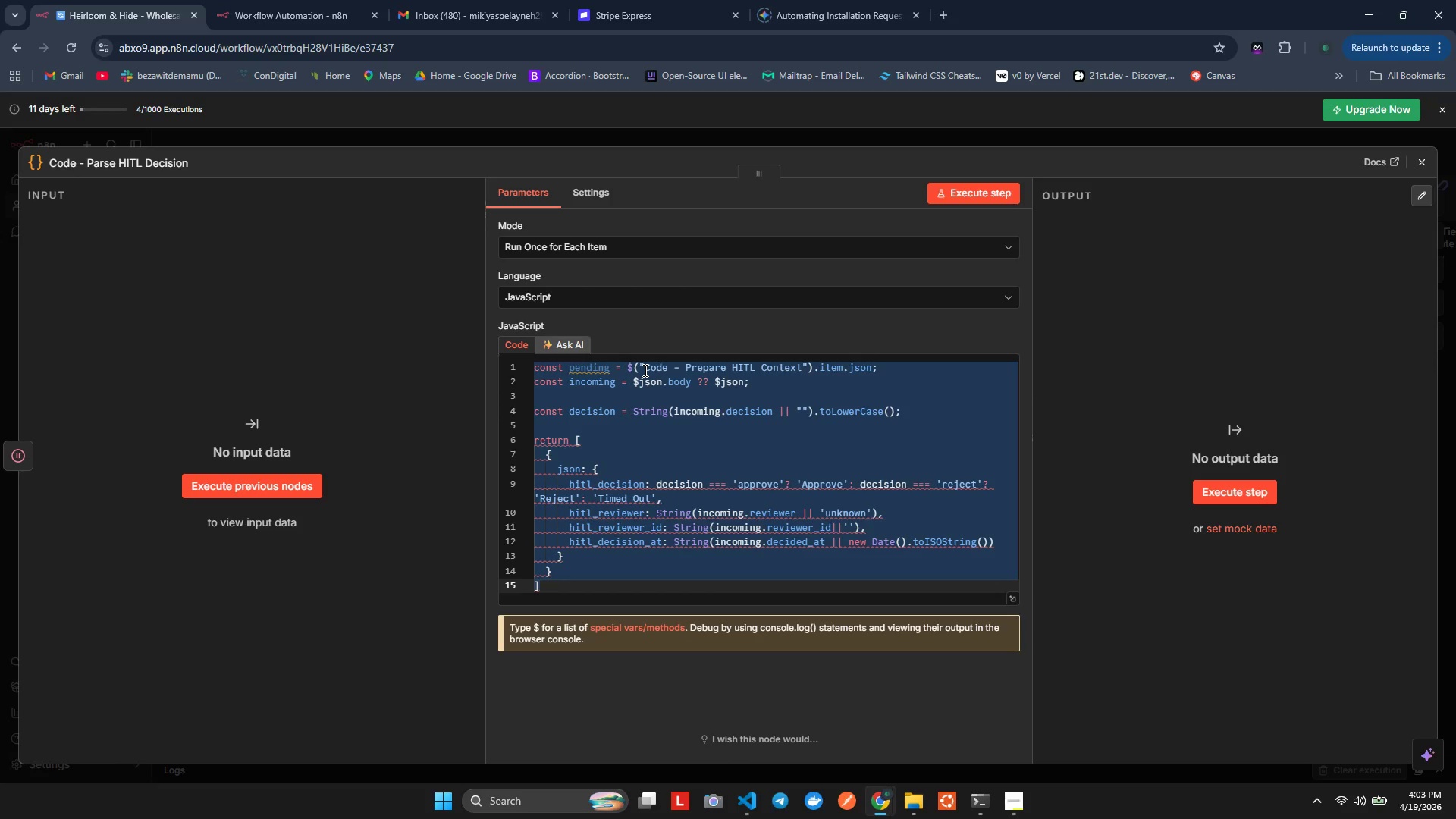 
key(Alt+Tab)
 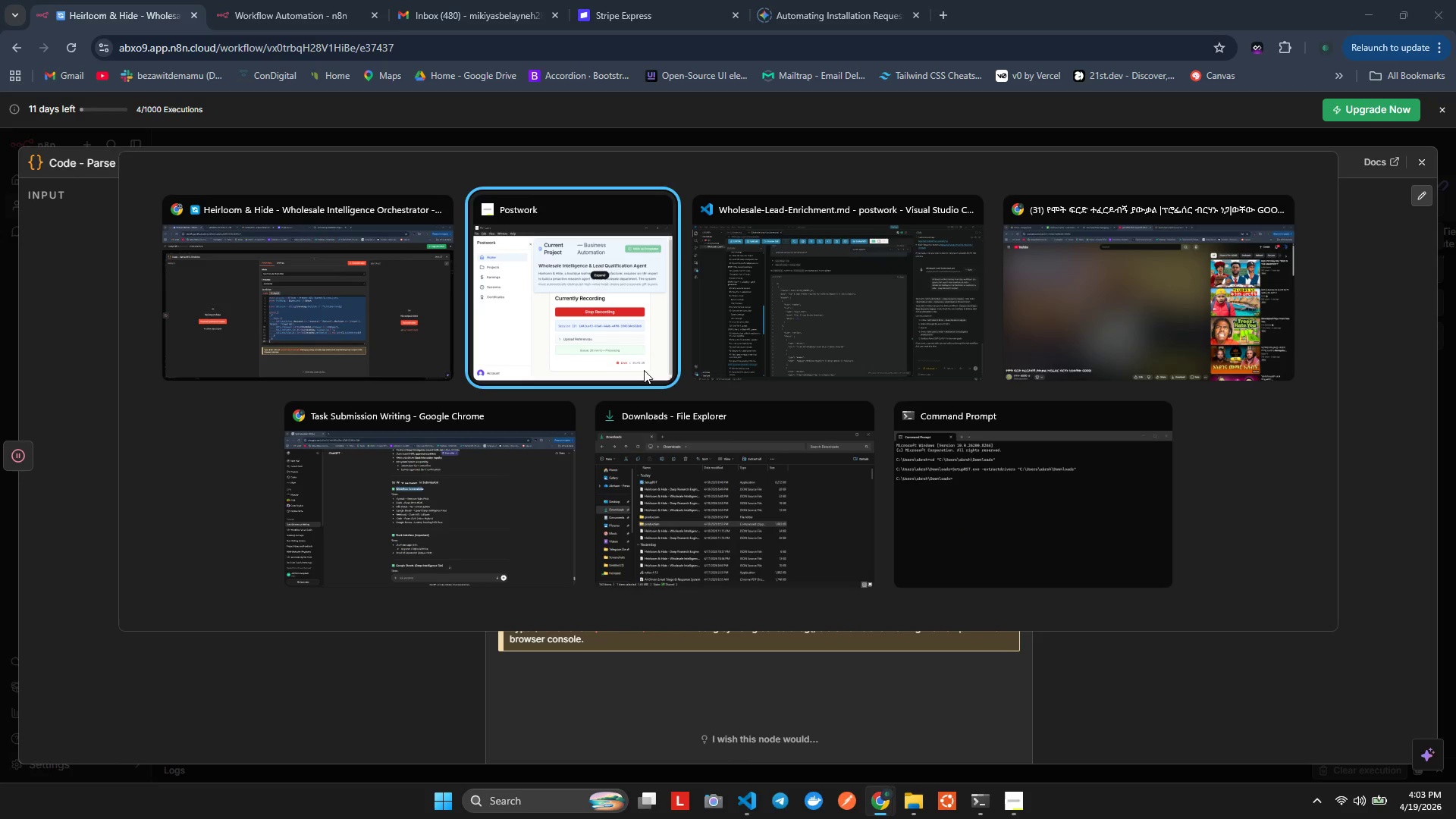 
key(Alt+Tab)
 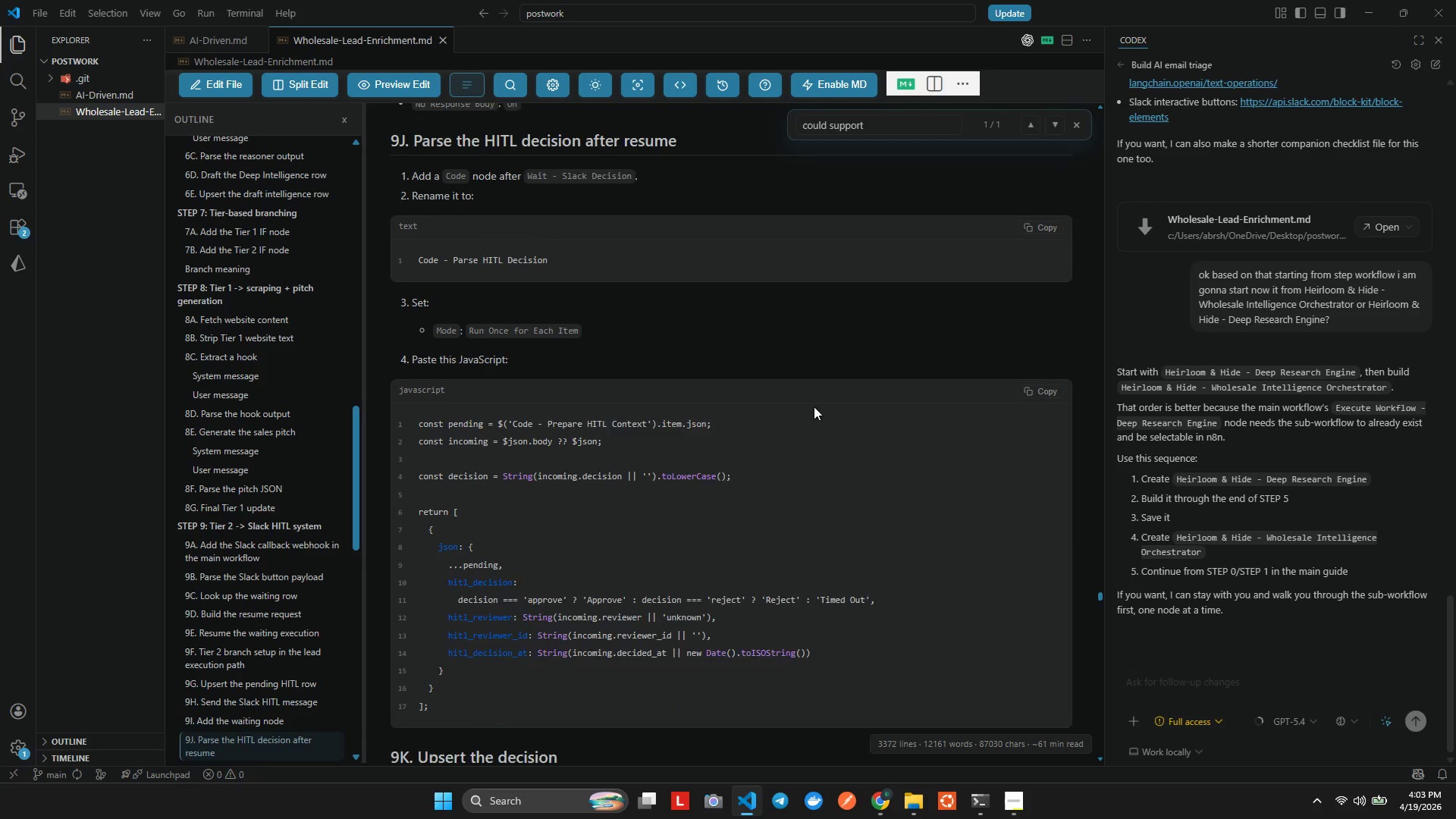 
wait(5.36)
 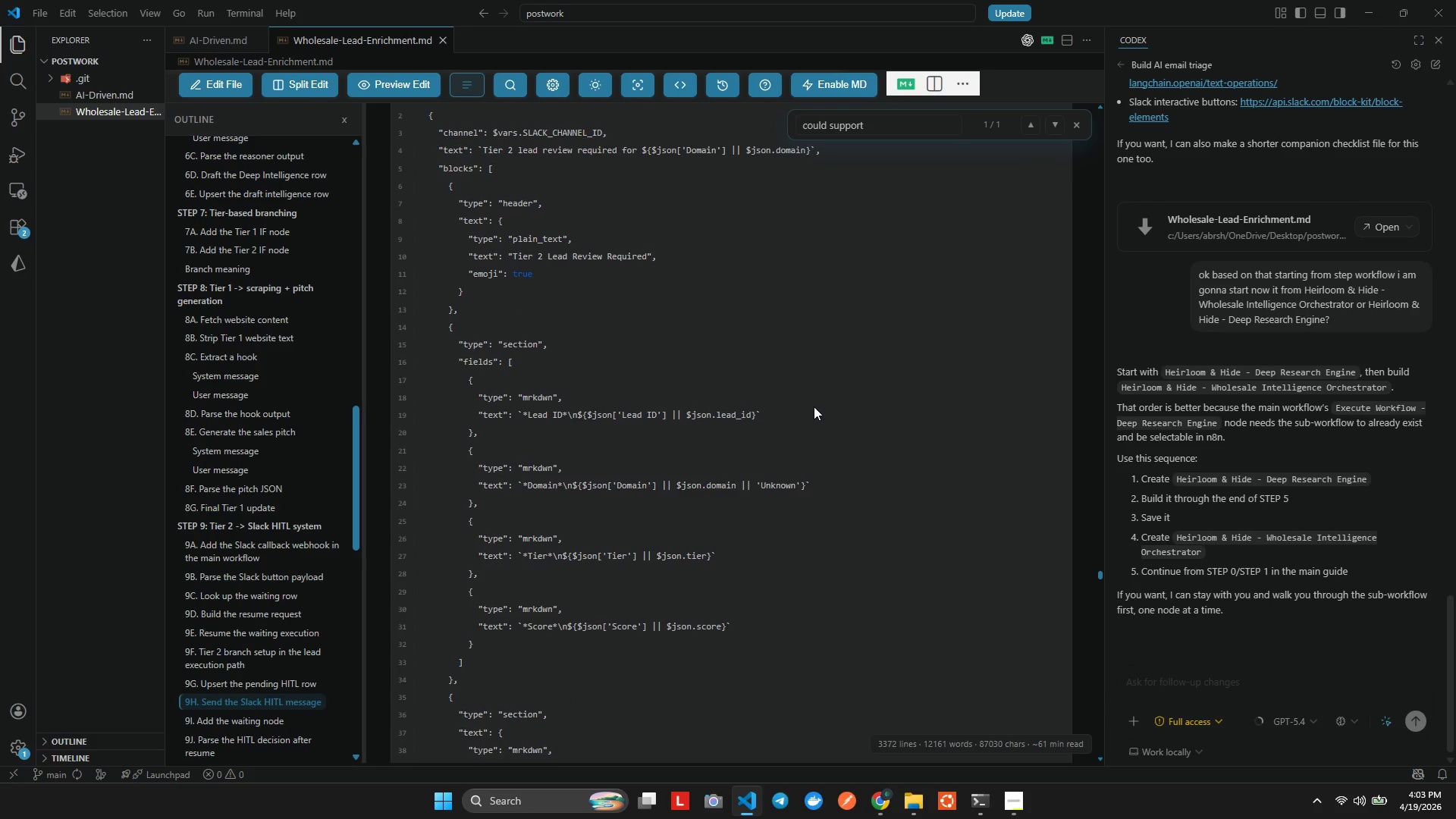 
left_click_drag(start_coordinate=[1042, 348], to_coordinate=[1040, 356])
 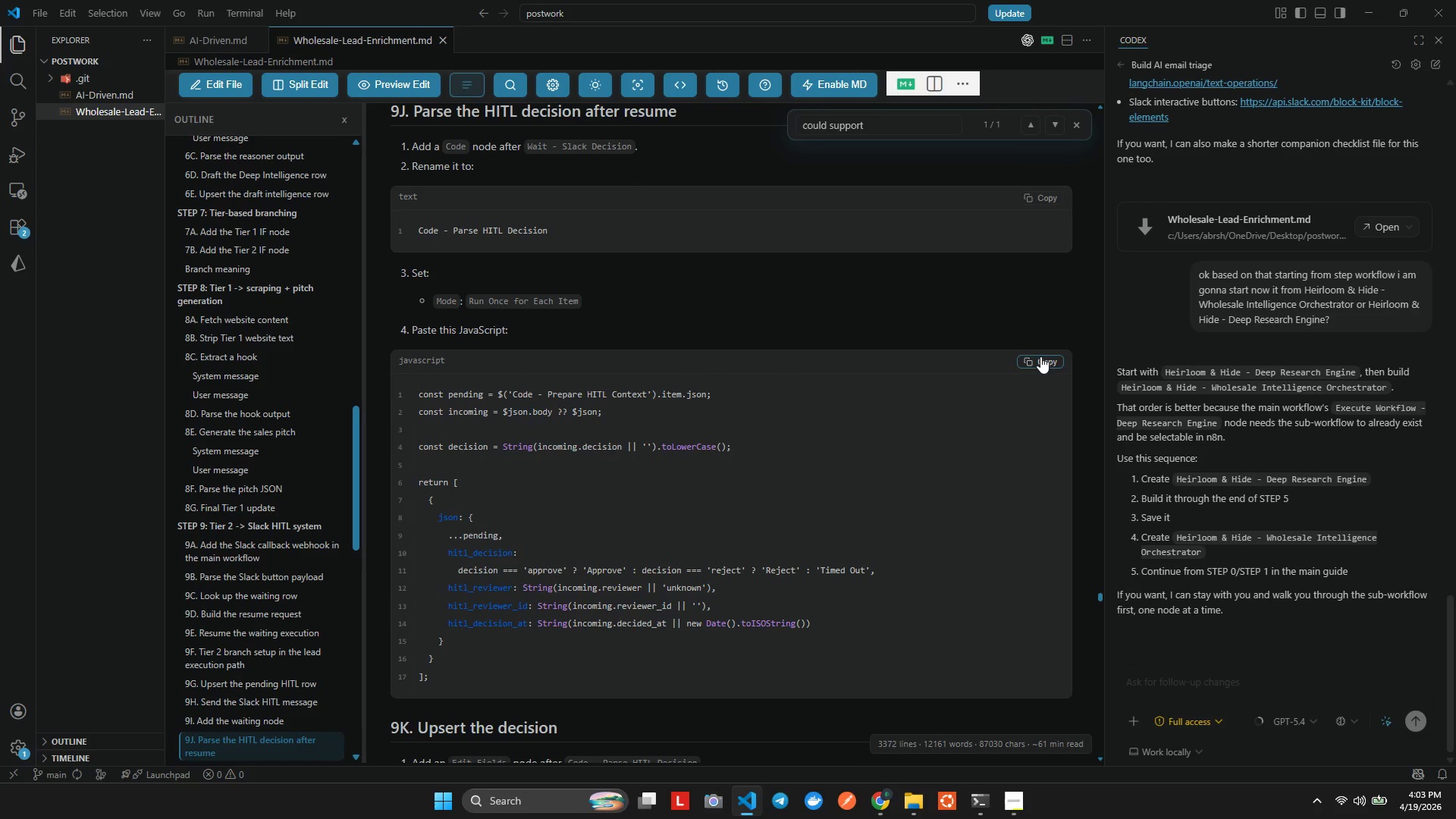 
left_click([1040, 356])
 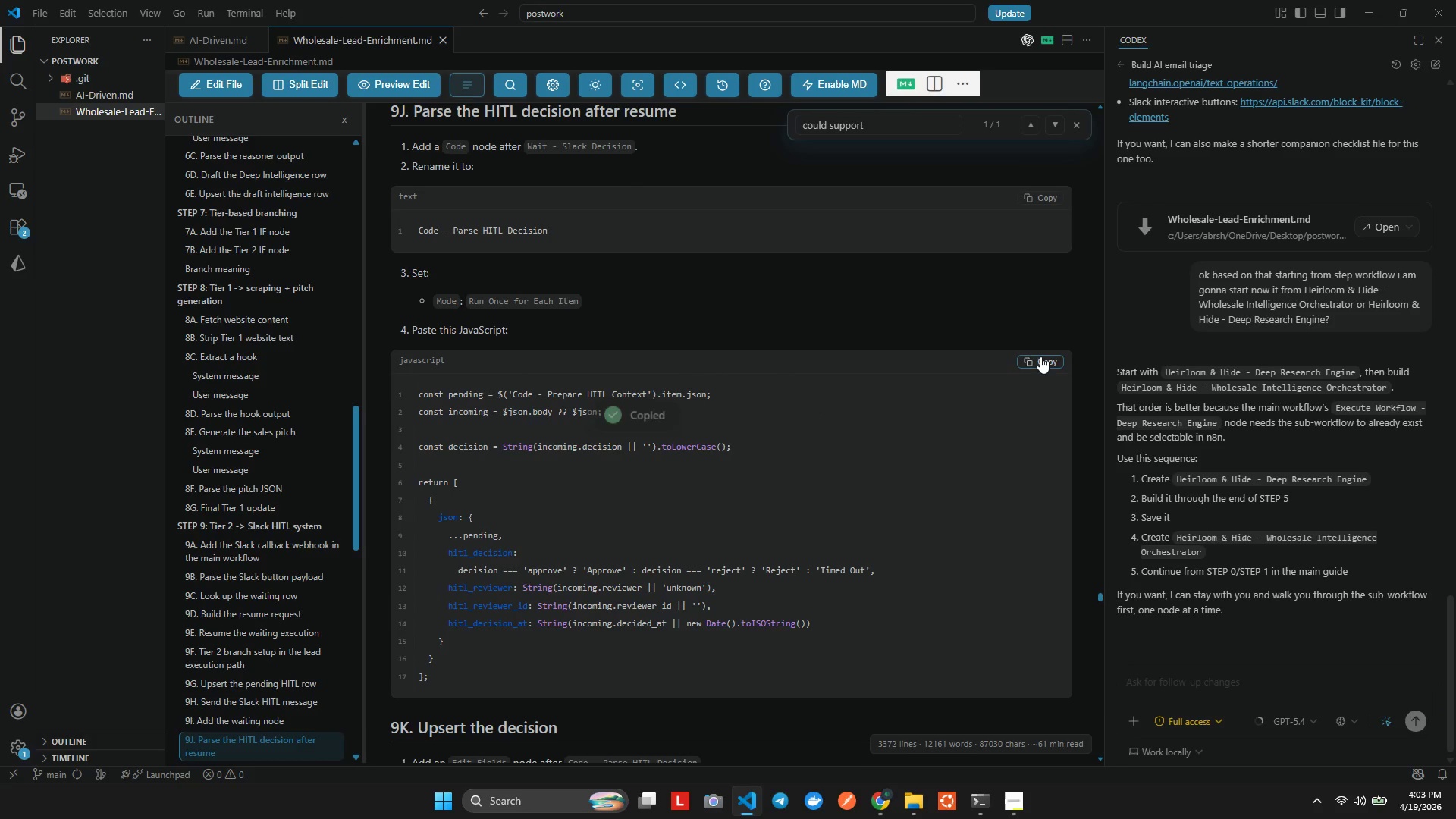 
key(Alt+AltLeft)
 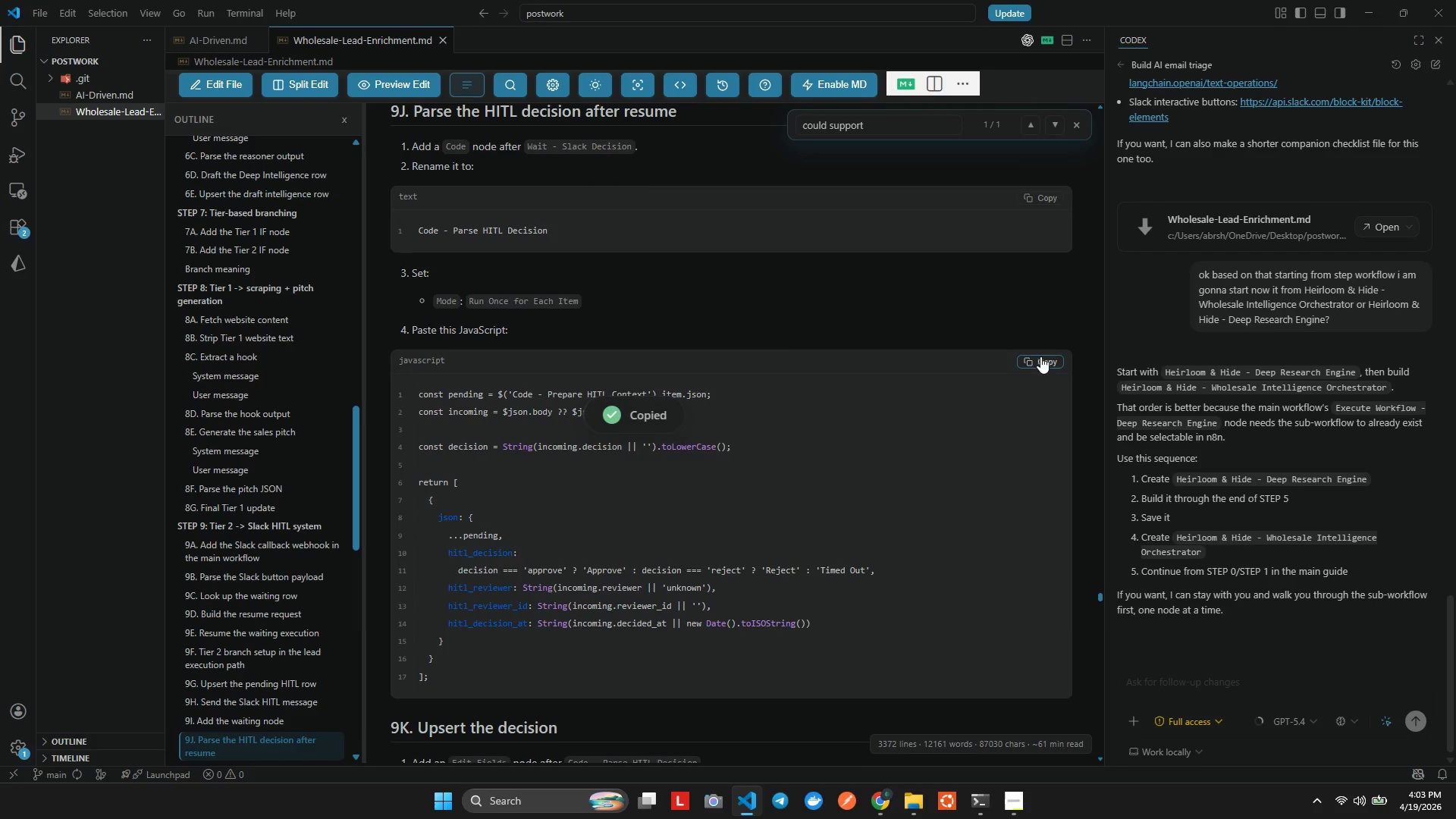 
key(Alt+Tab)
 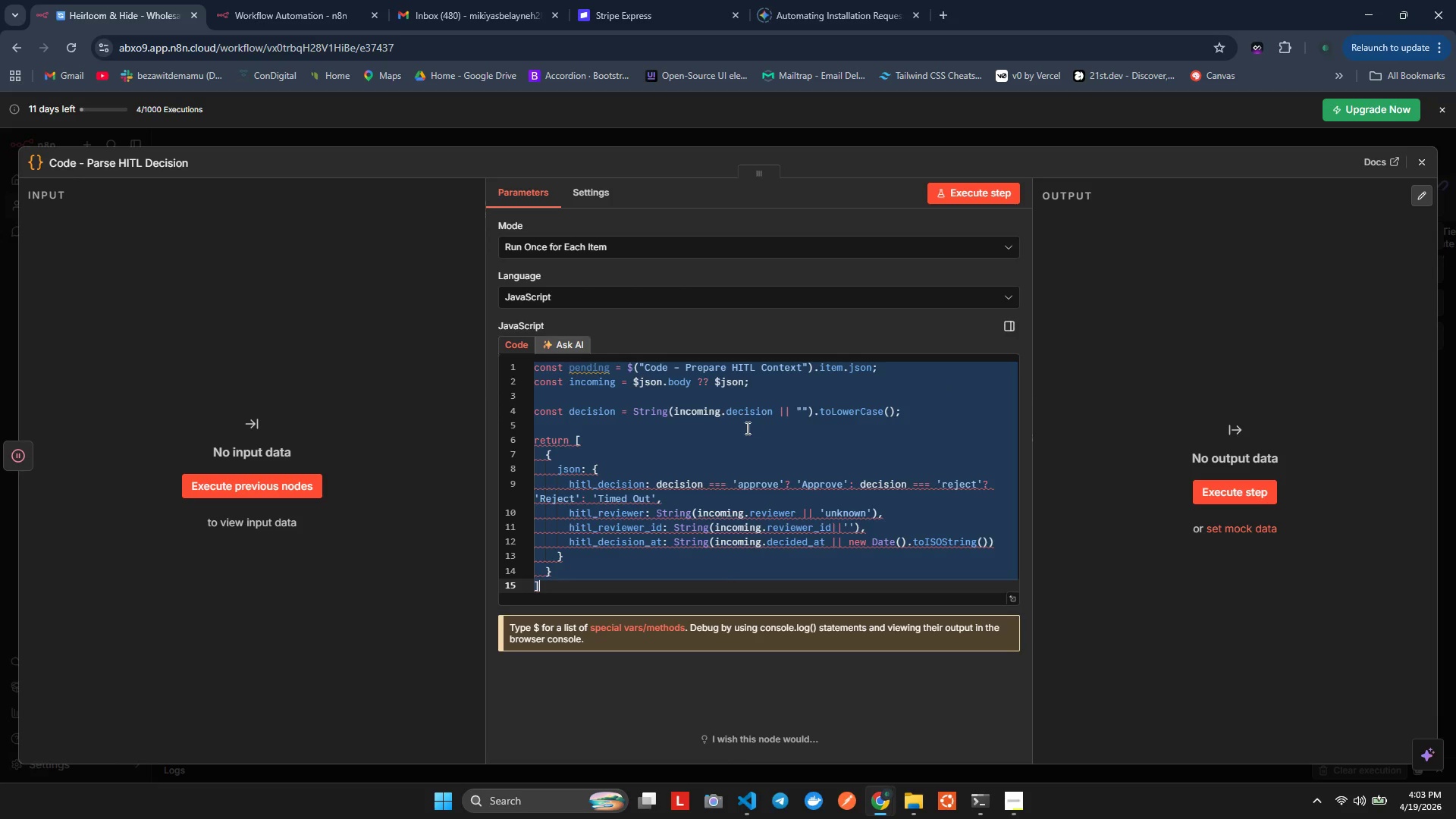 
key(Control+V)
 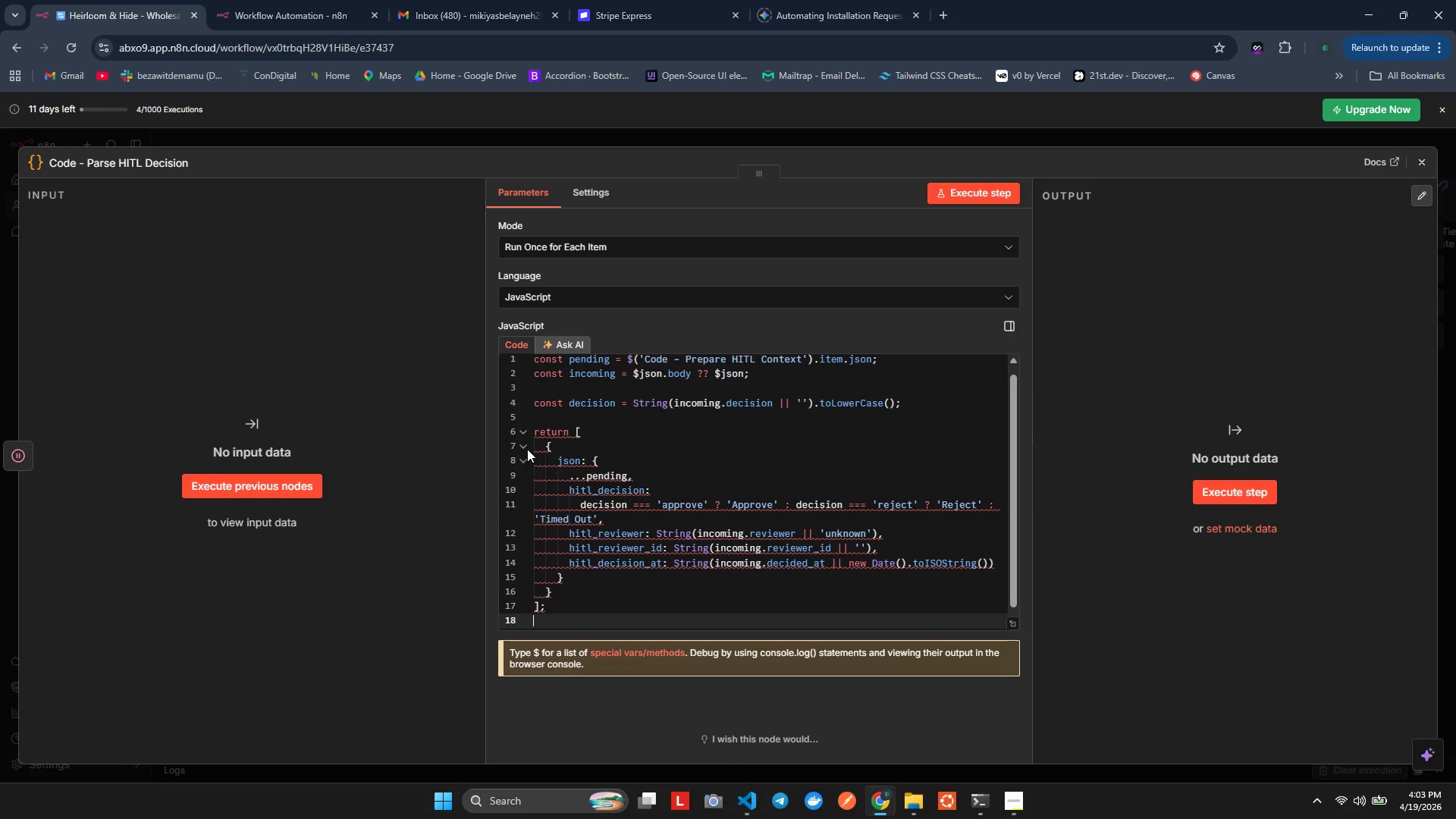 
left_click([549, 444])
 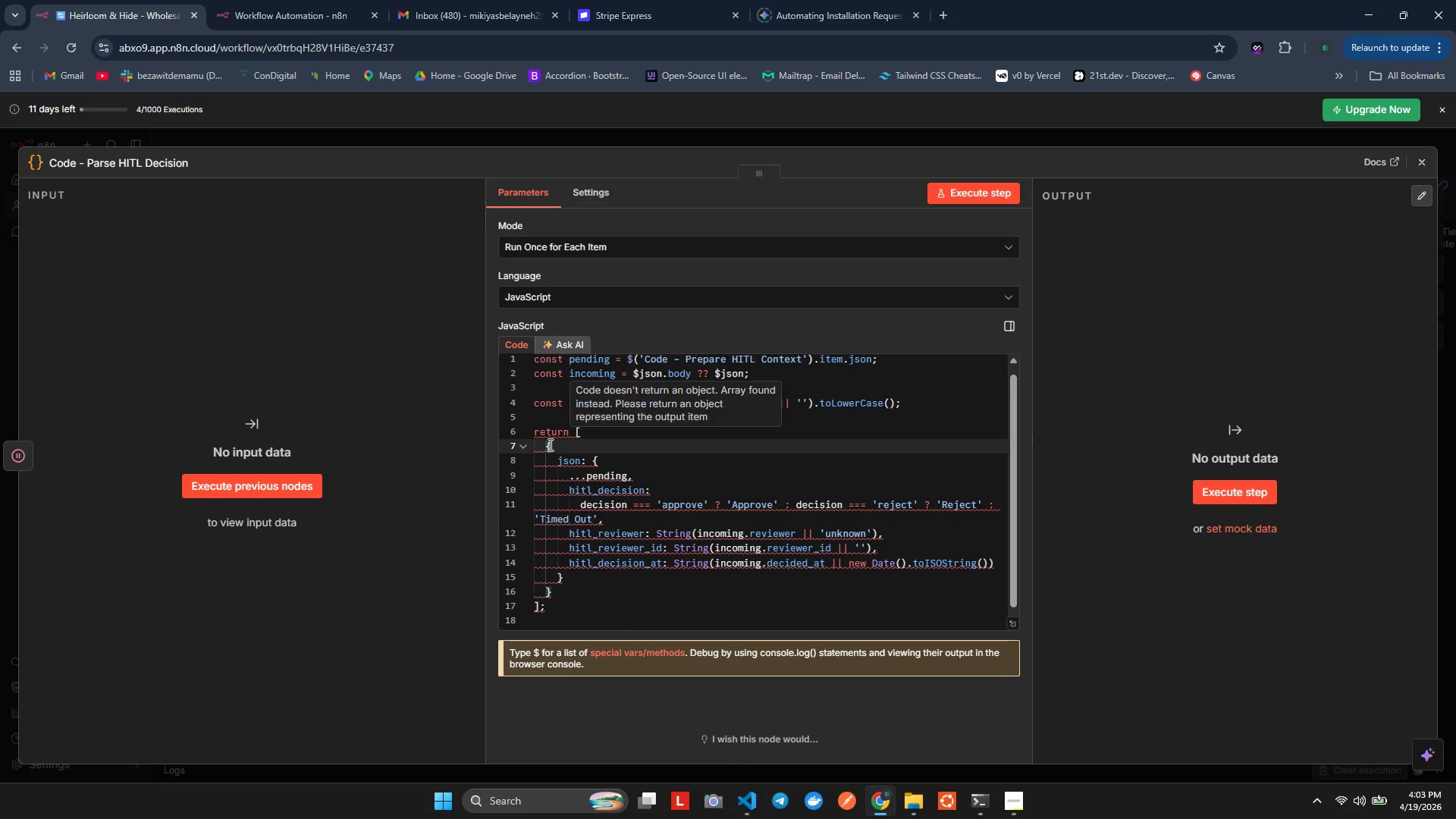 
key(ArrowLeft)
 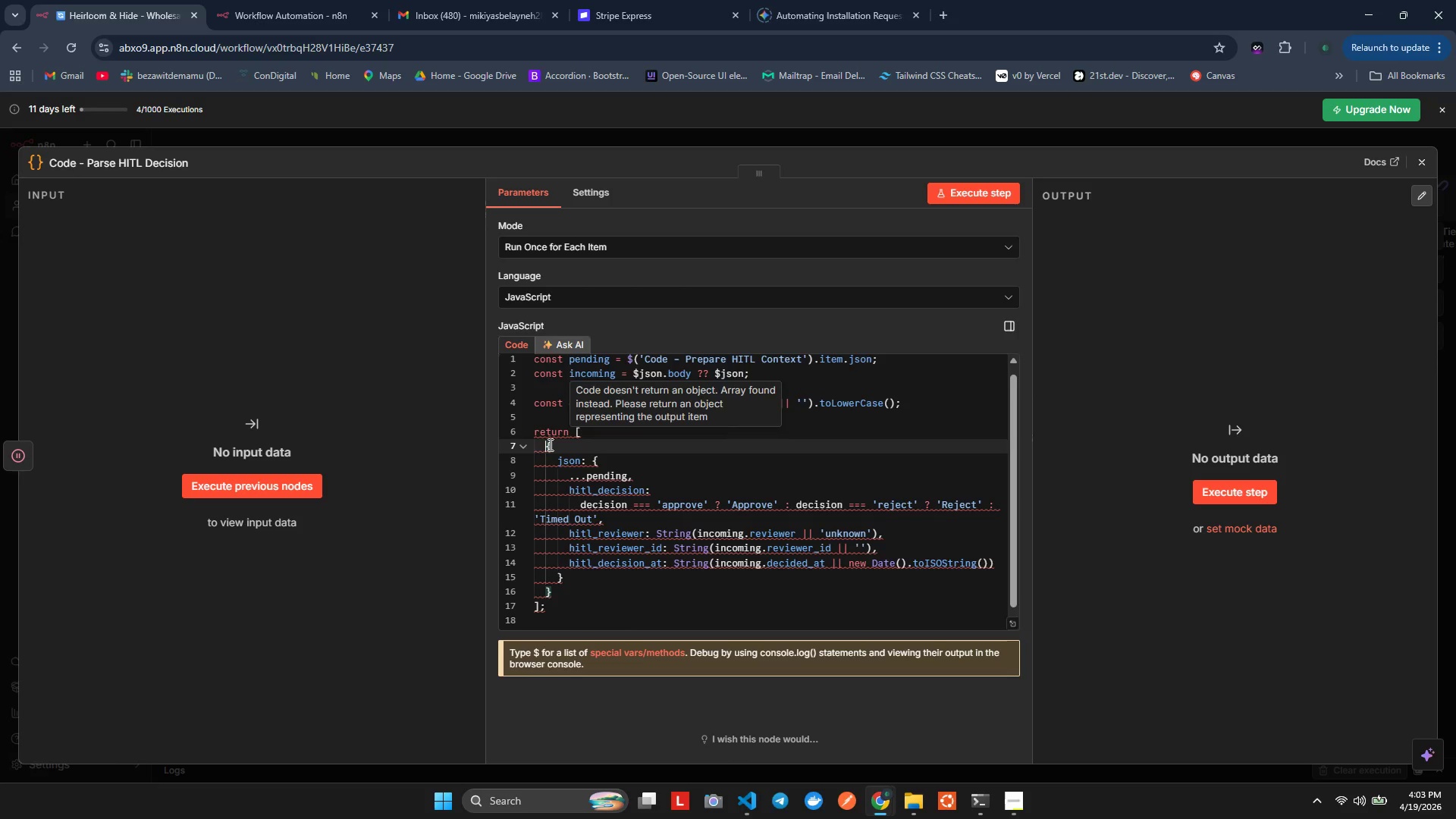 
key(Backspace)
 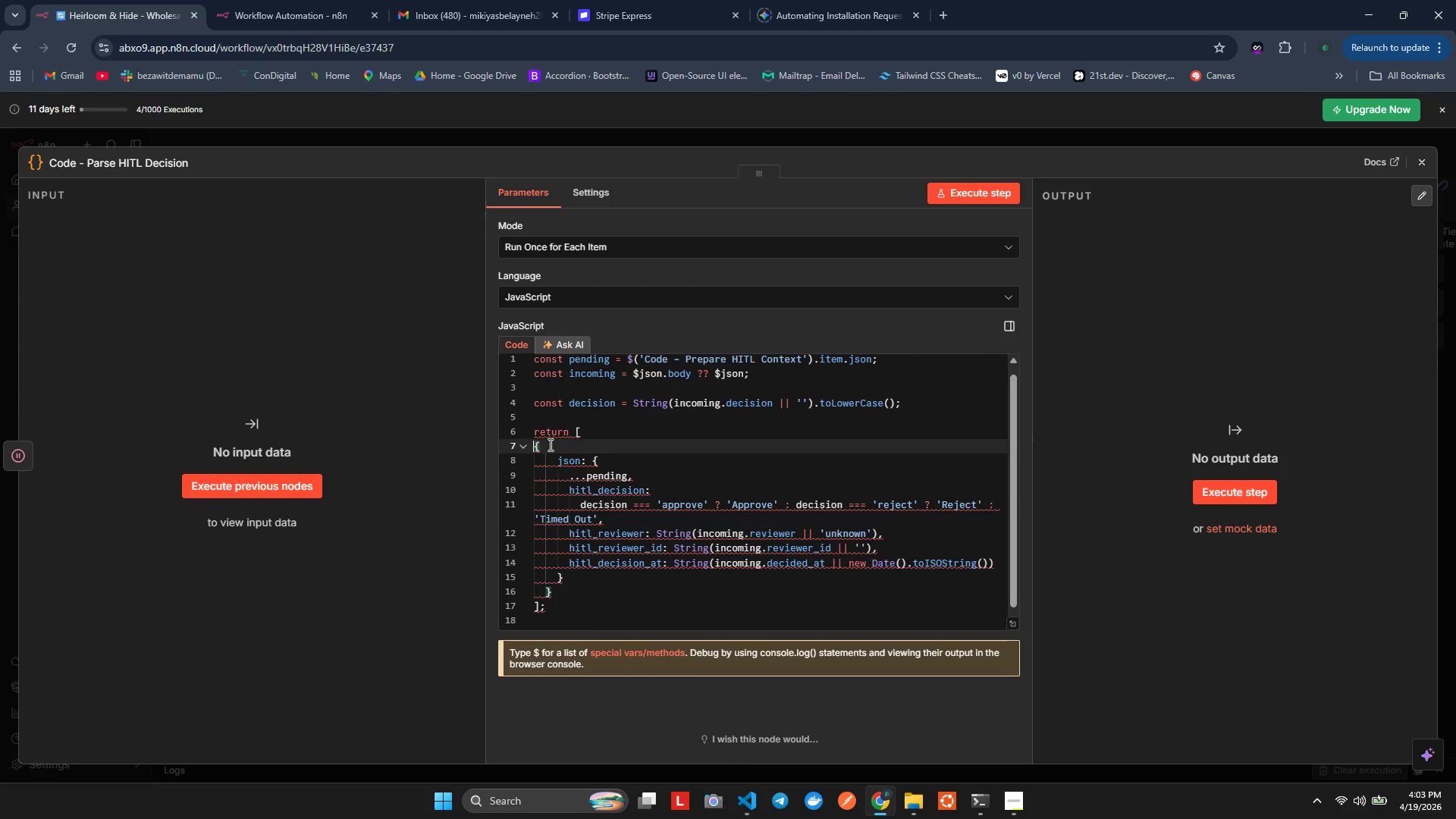 
key(Backspace)
 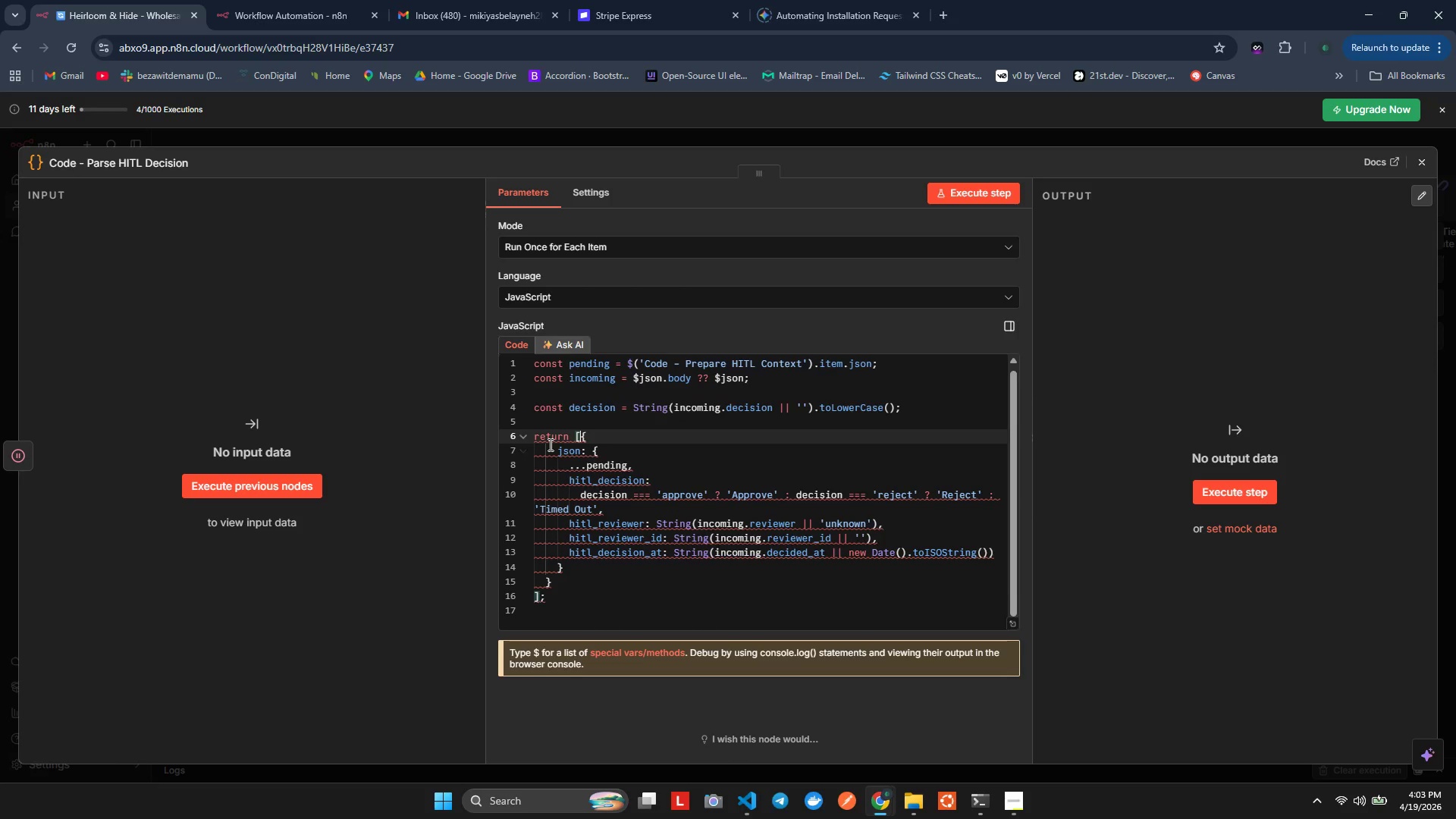 
key(Backspace)
 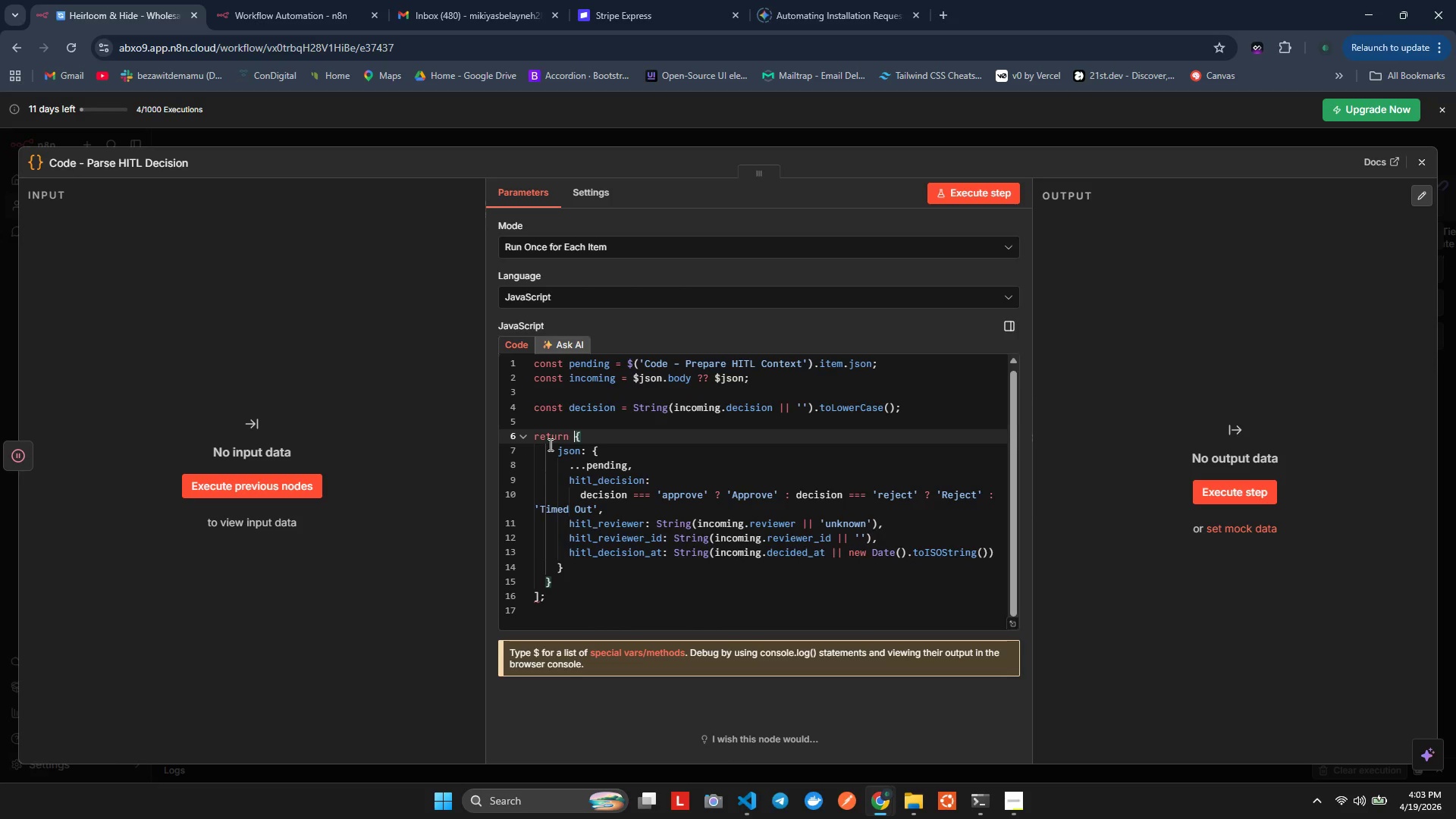 
hold_key(key=ArrowDown, duration=0.78)
 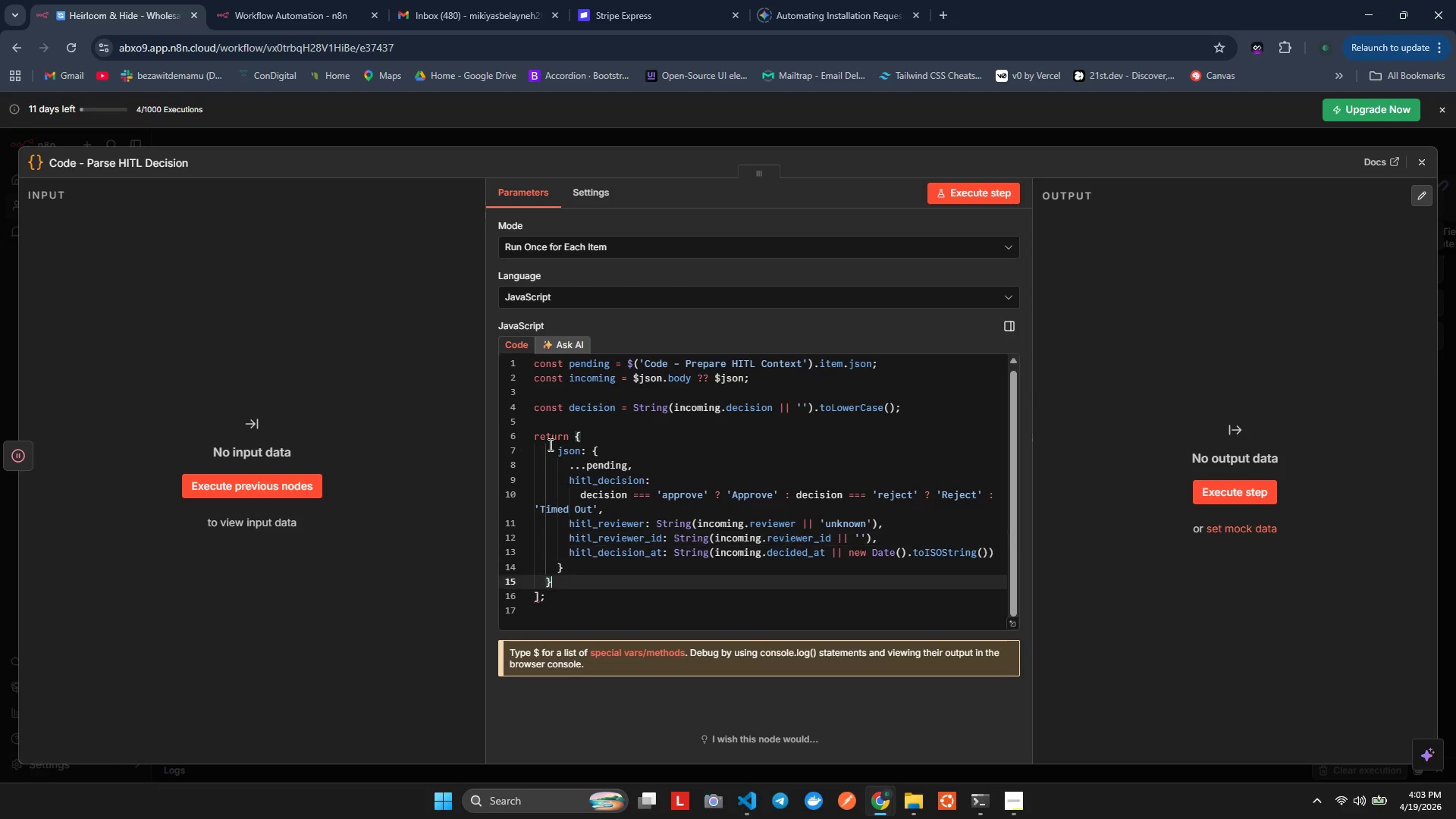 
key(ArrowLeft)
 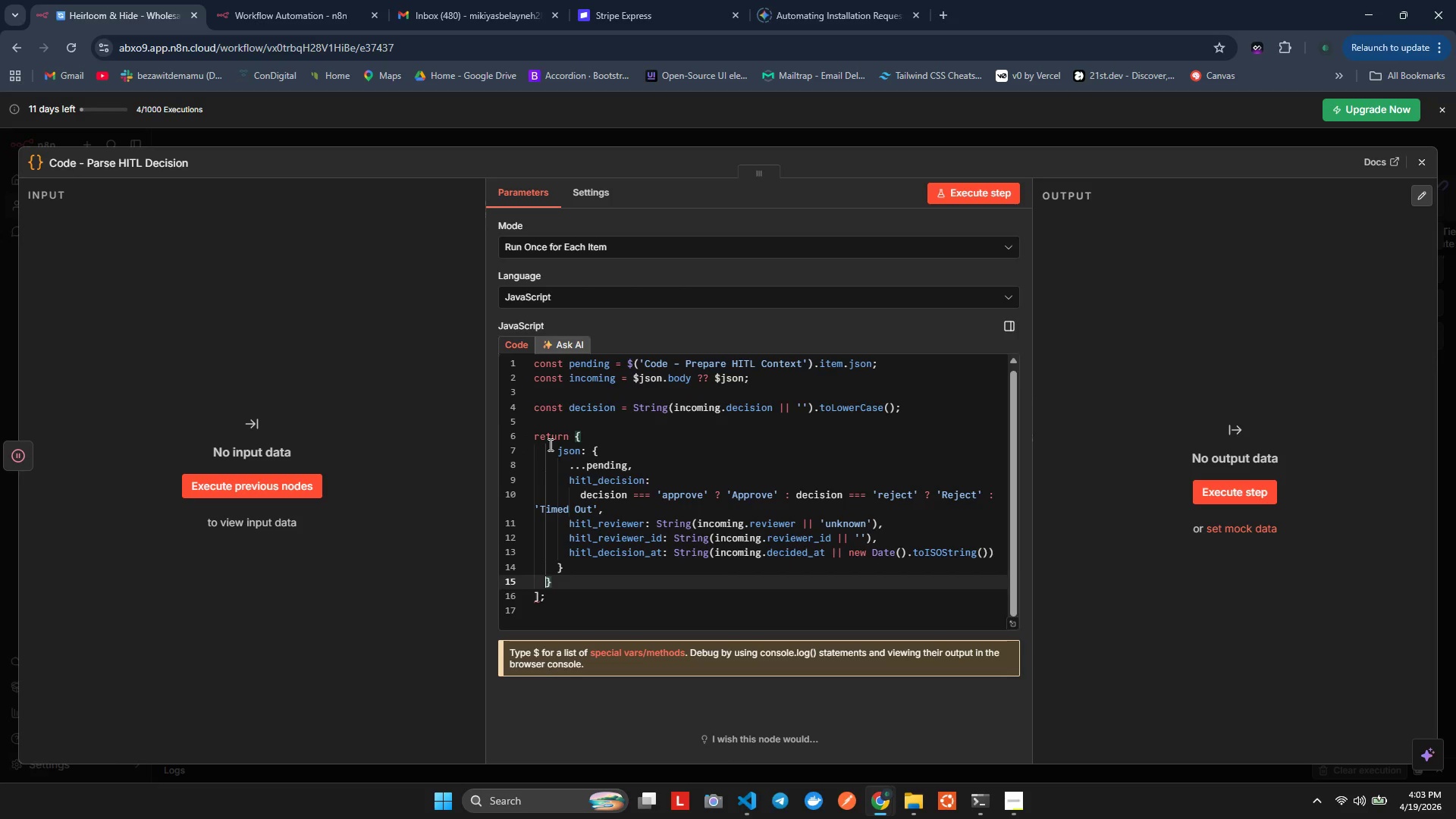 
key(ArrowDown)
 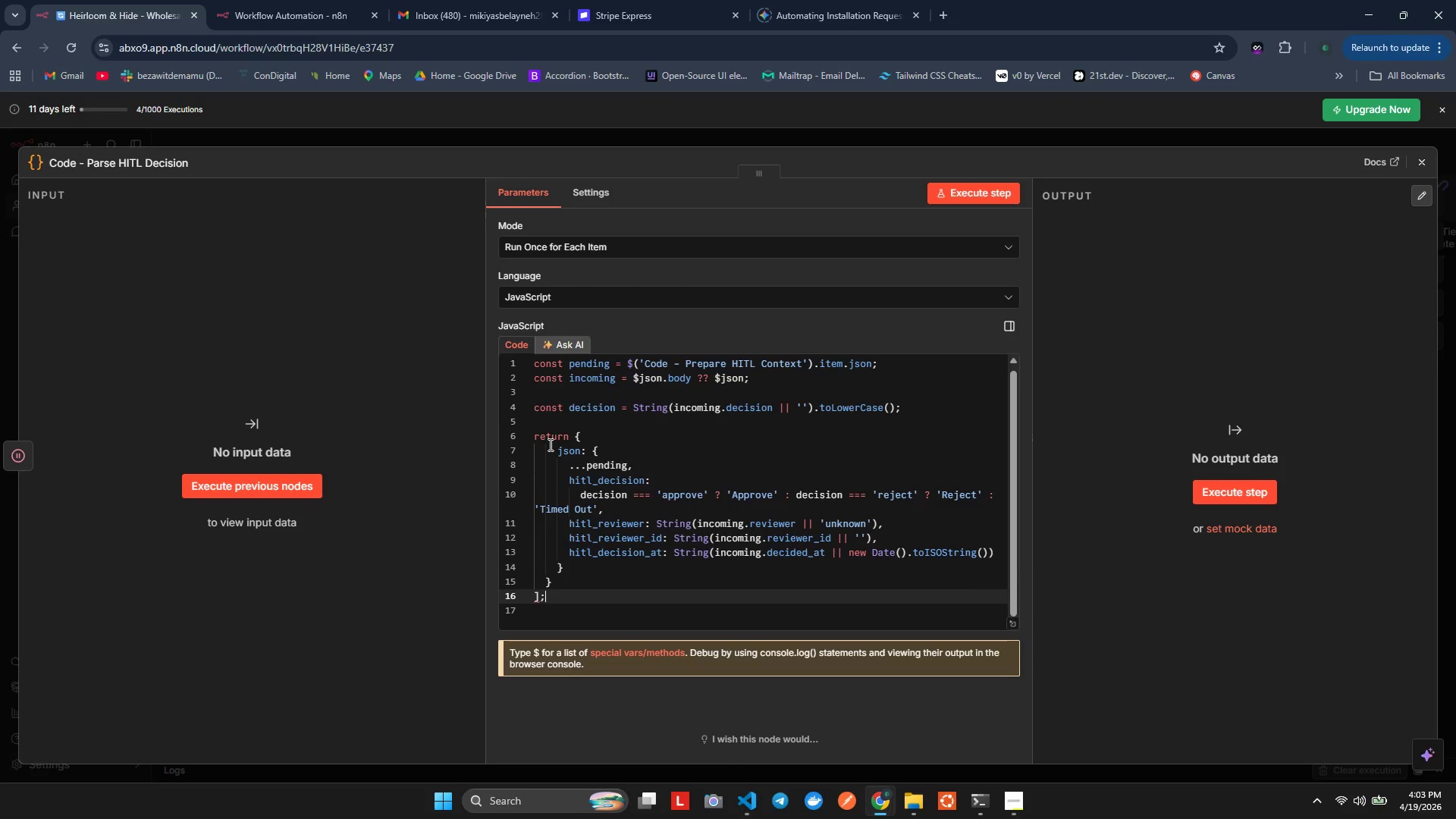 
key(ArrowLeft)
 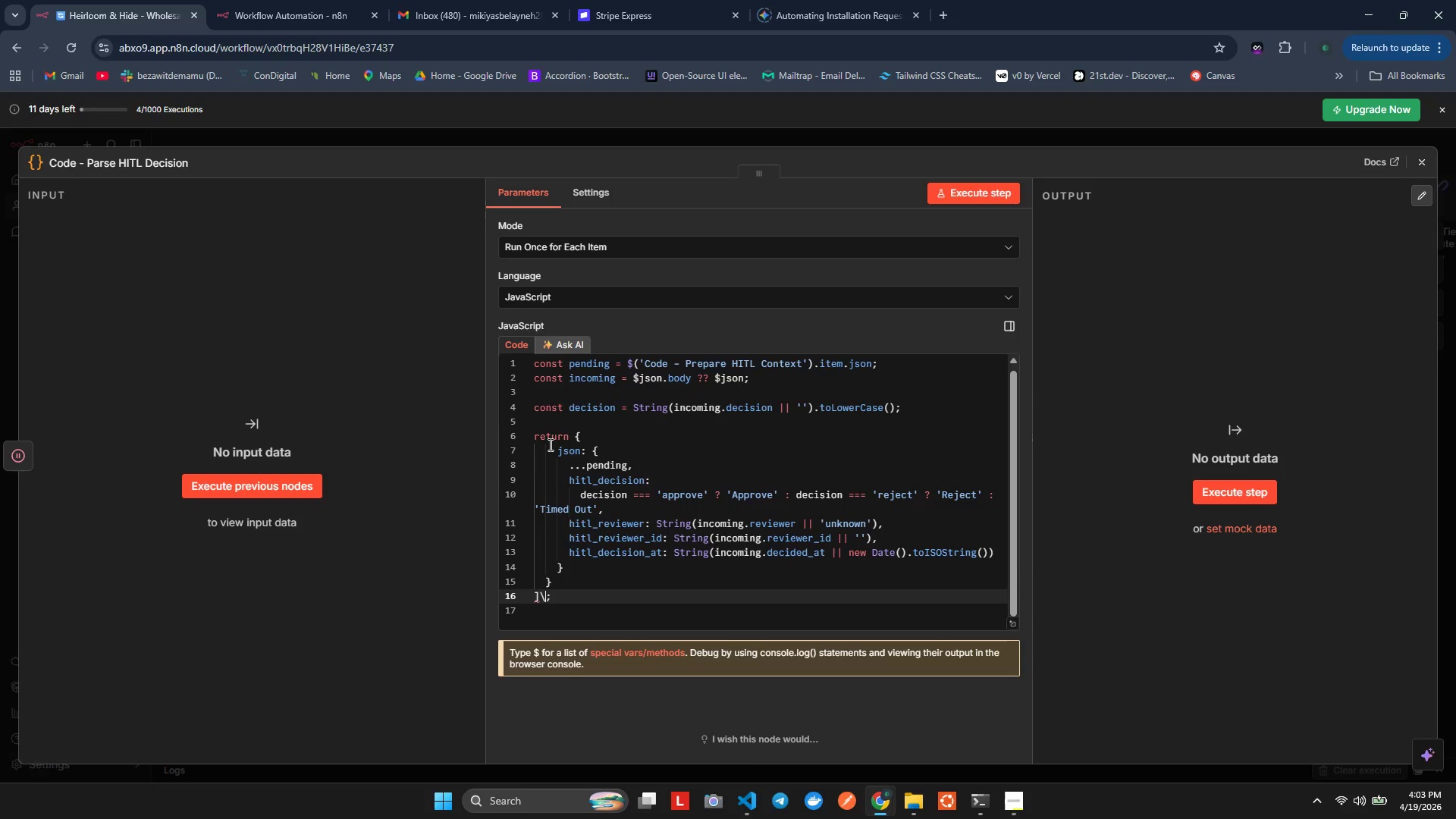 
key(Backslash)
 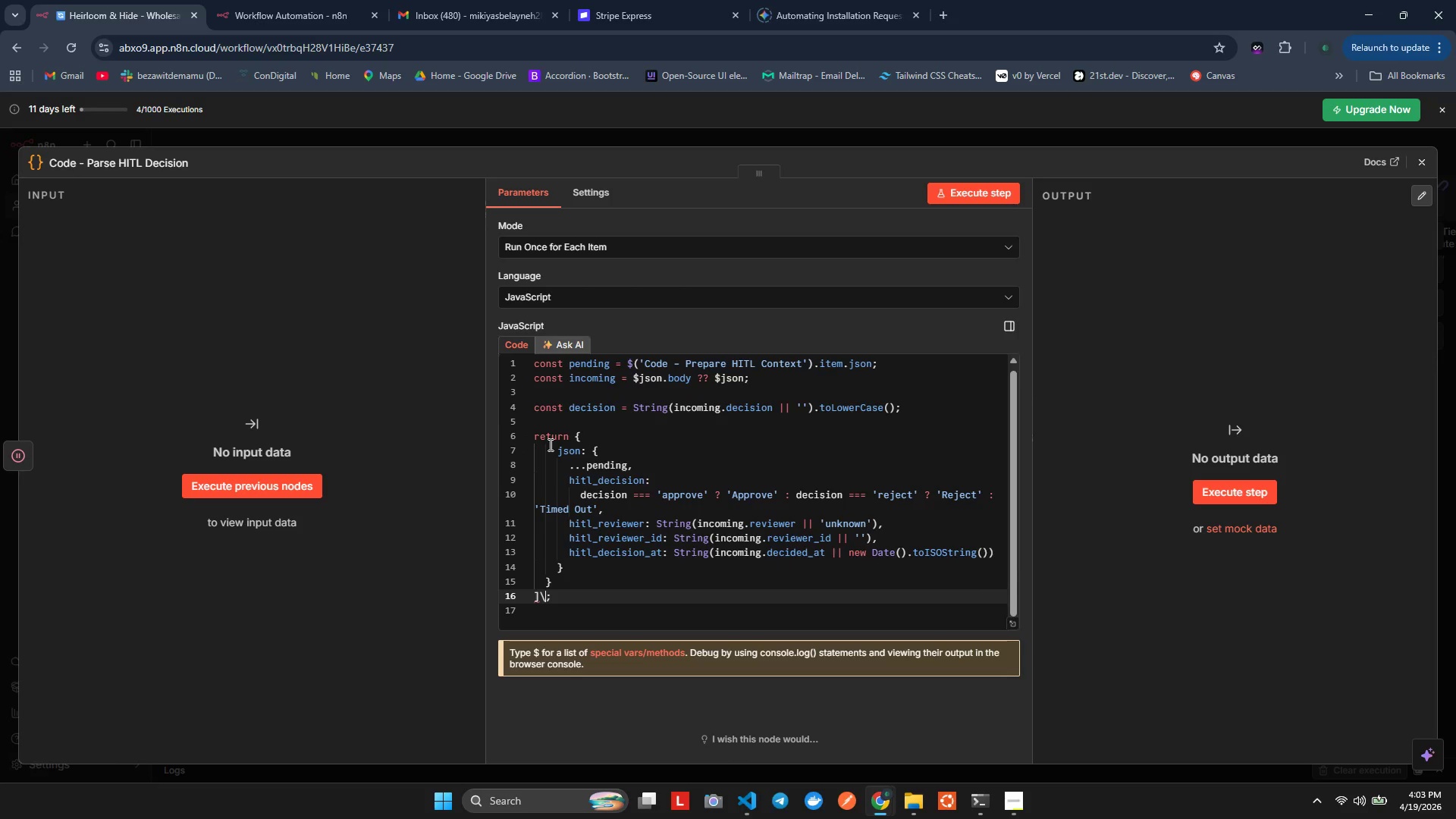 
key(Backspace)
 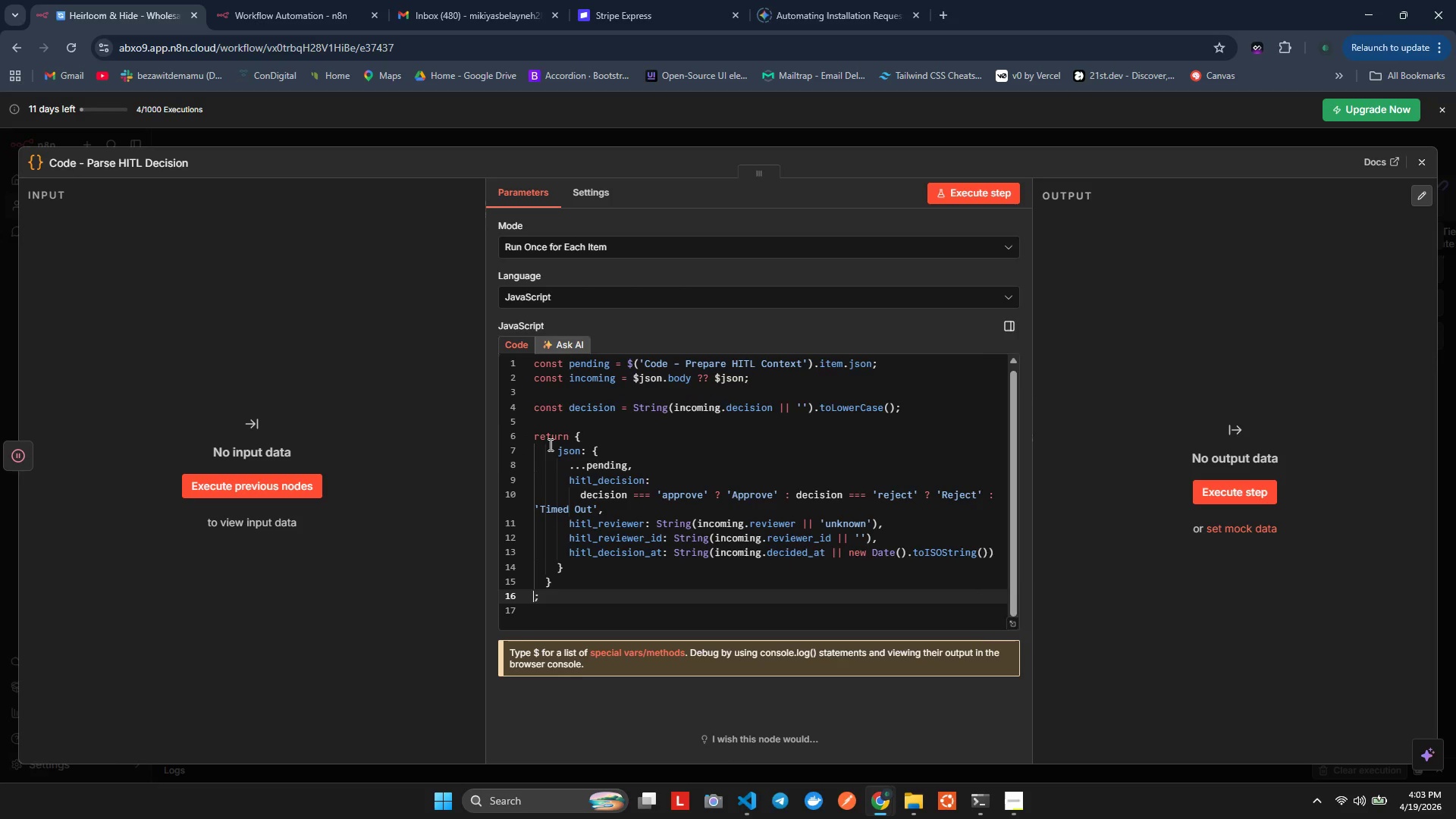 
key(Backspace)
 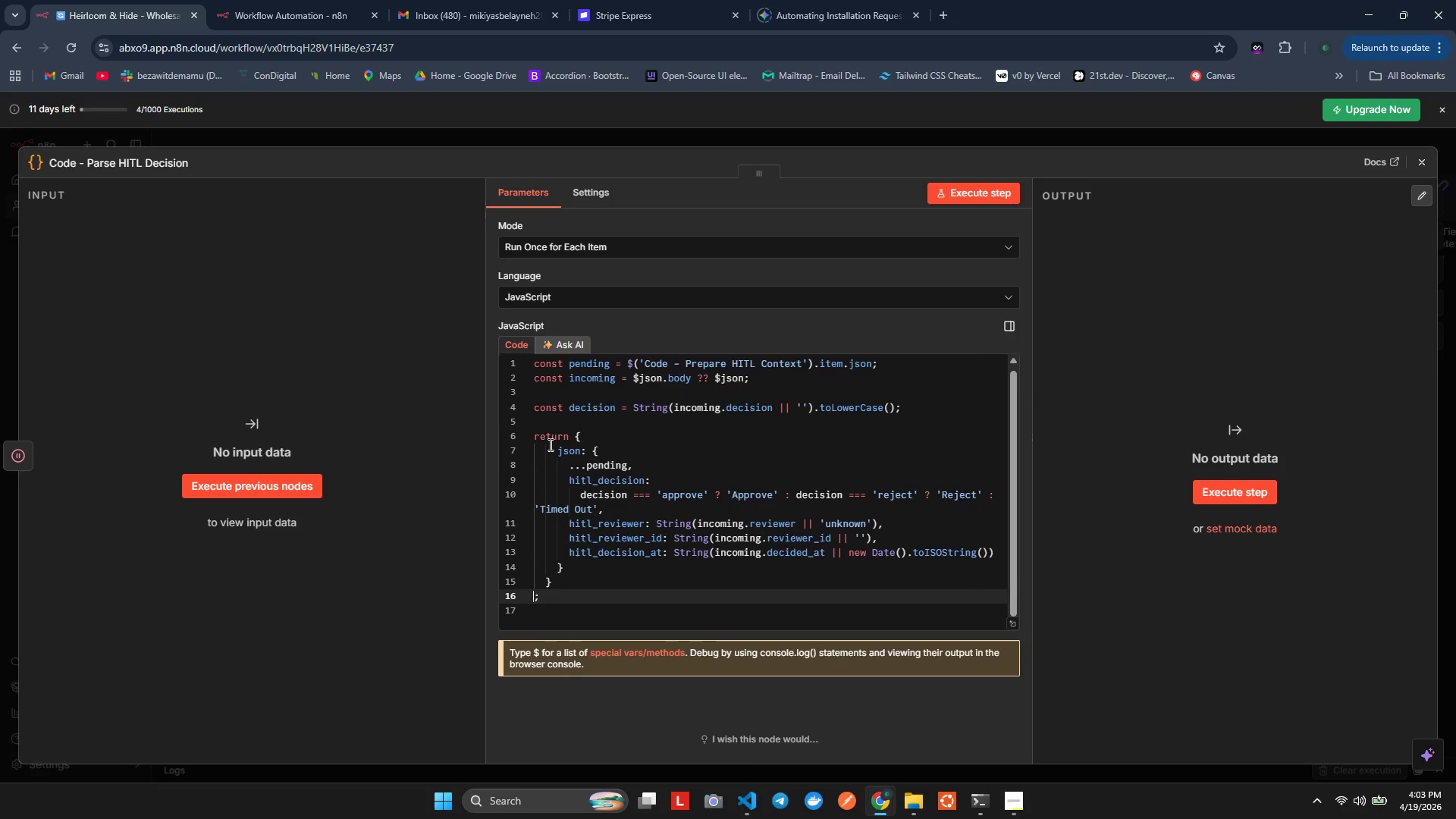 
key(Backspace)
 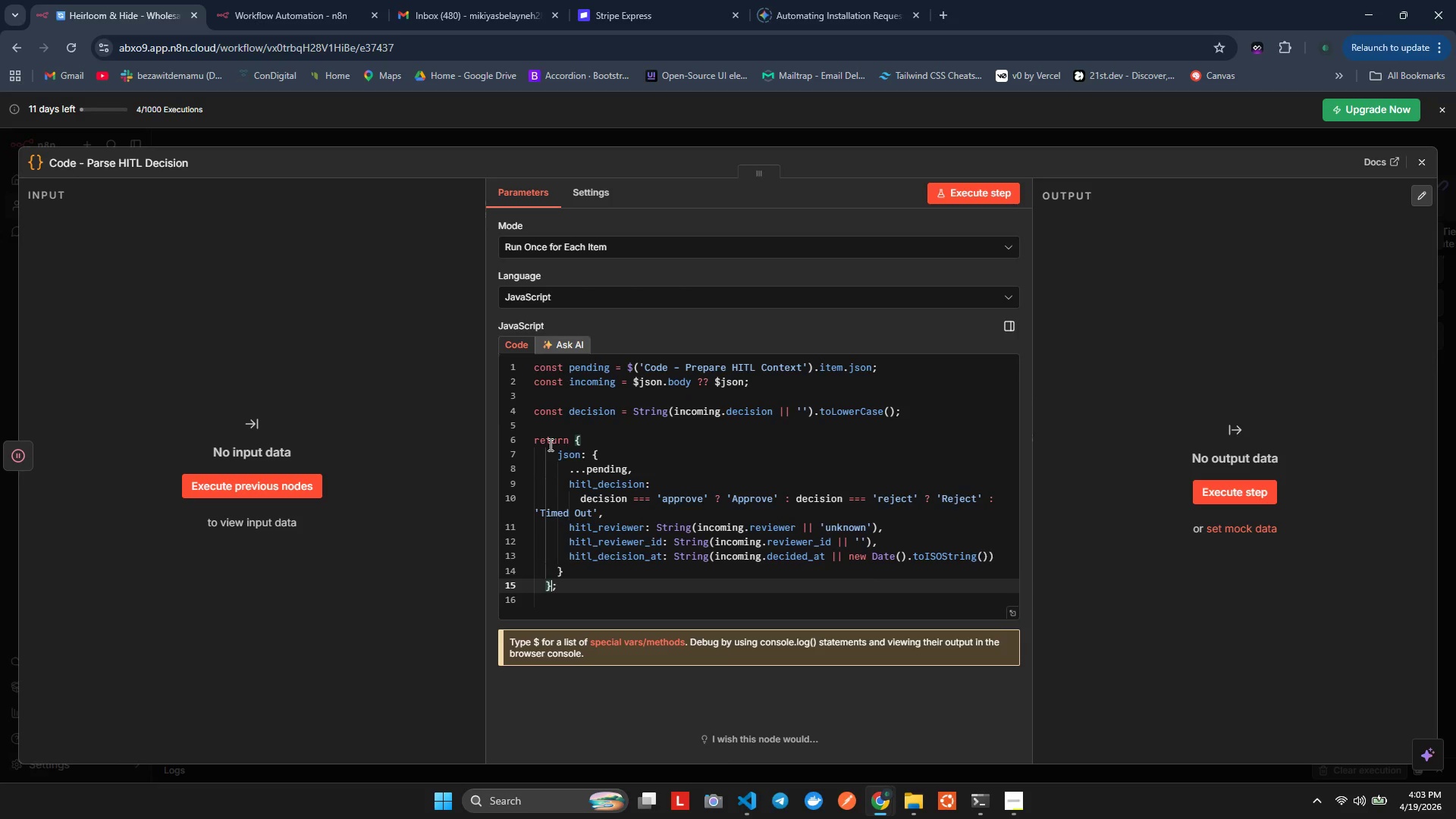 
key(Alt+Shift+ShiftLeft)
 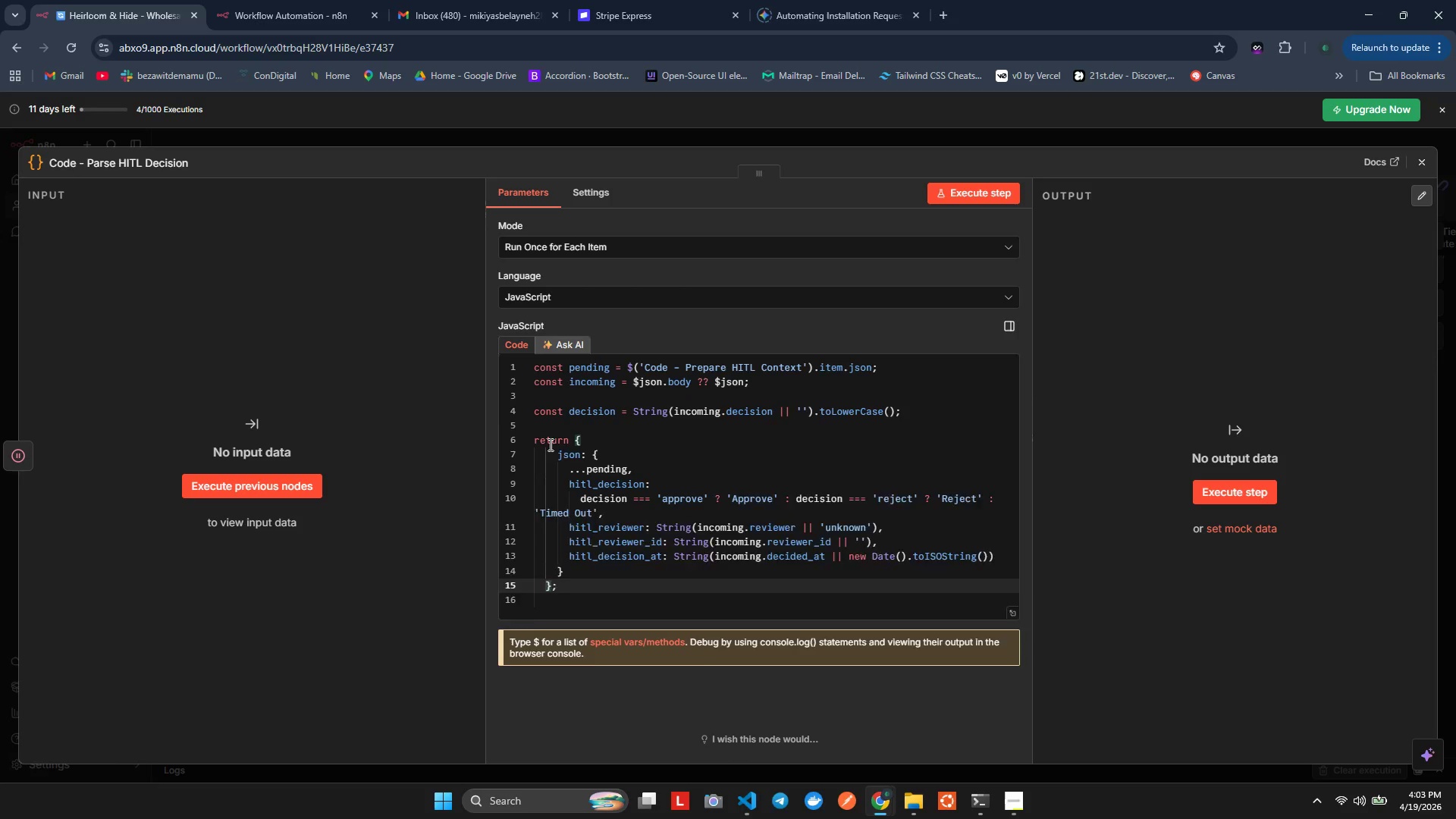 
key(Alt+Shift+F)
 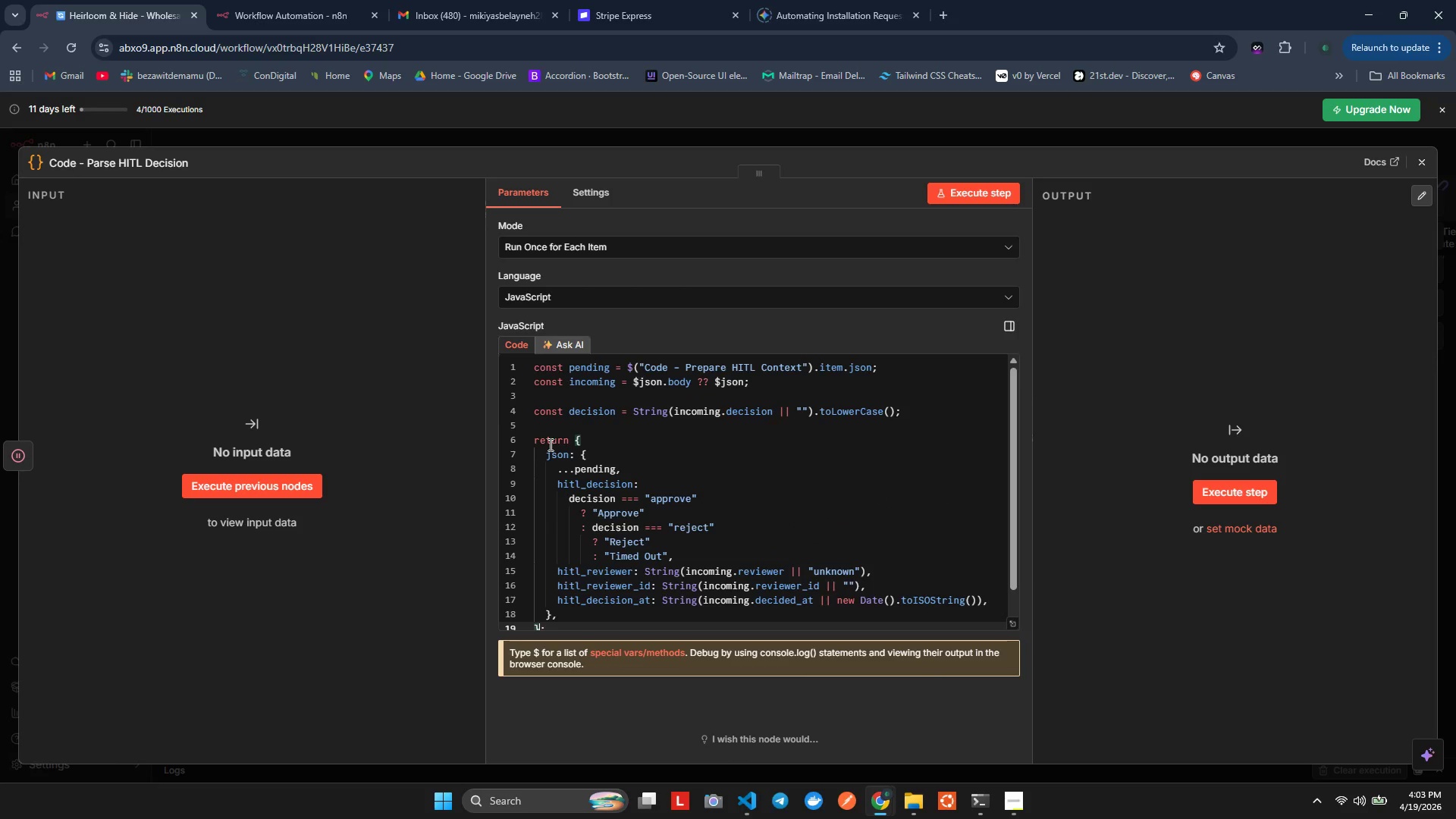 
key(Control+ControlLeft)
 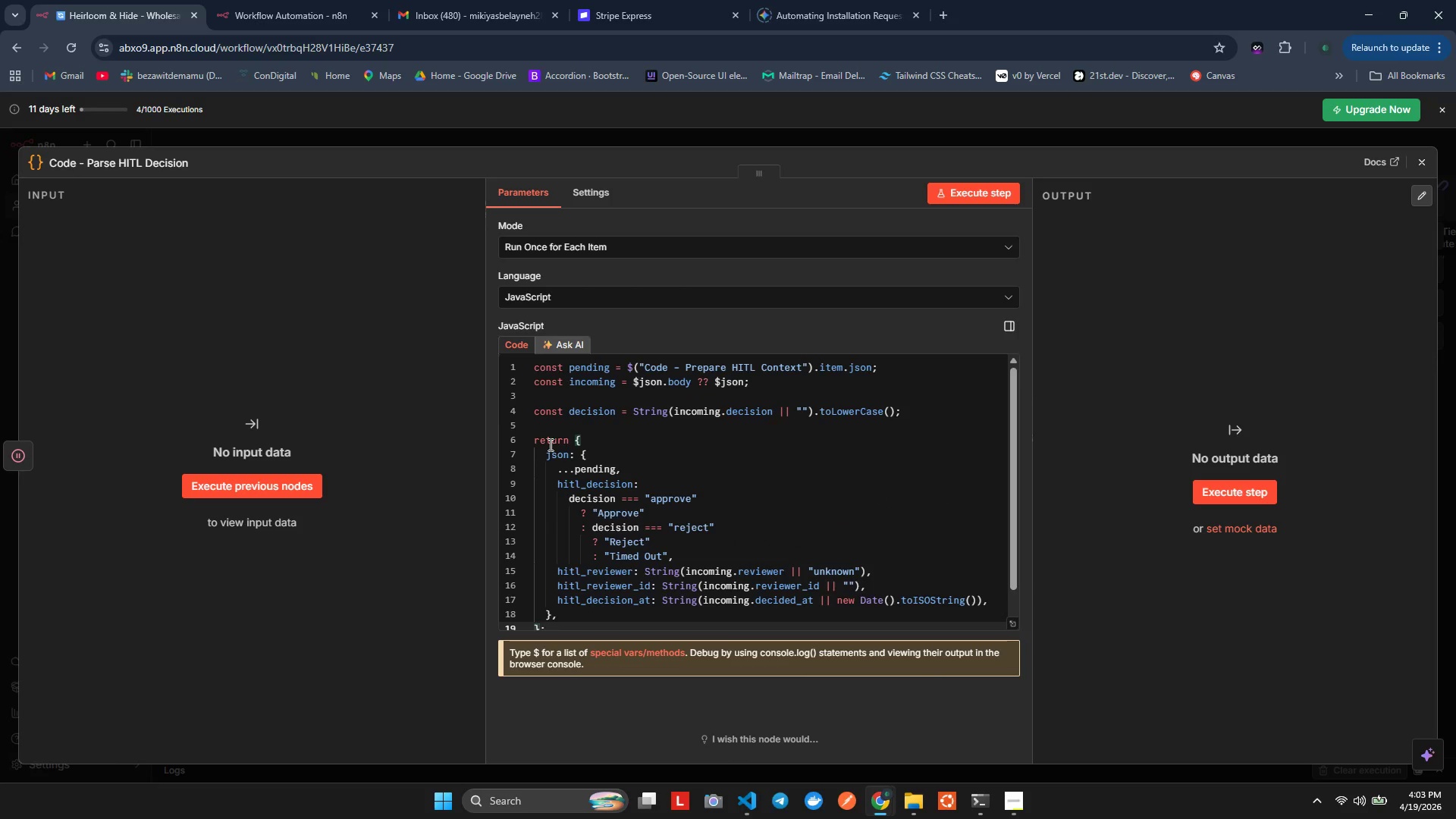 
key(Control+S)
 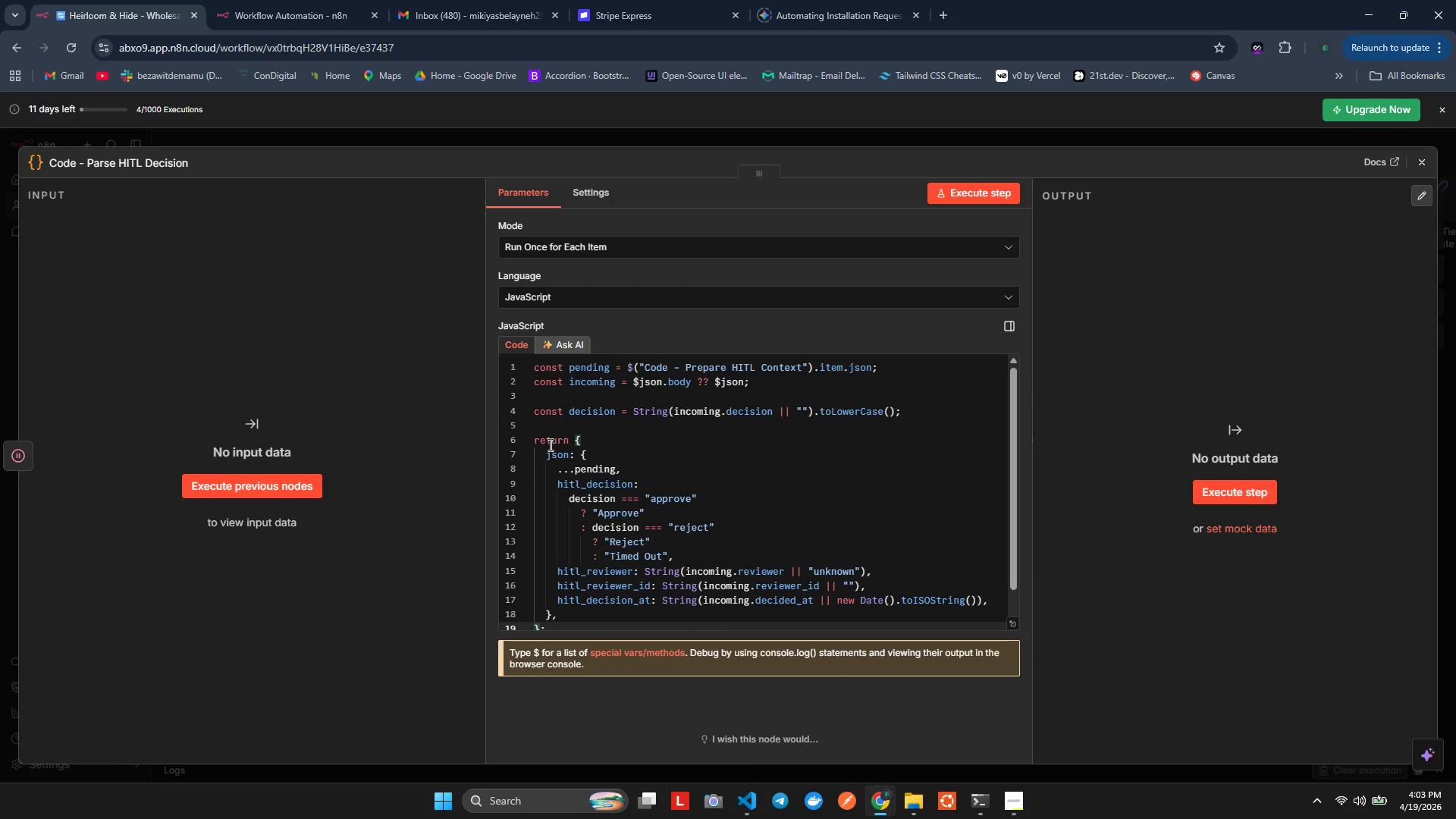 
wait(8.97)
 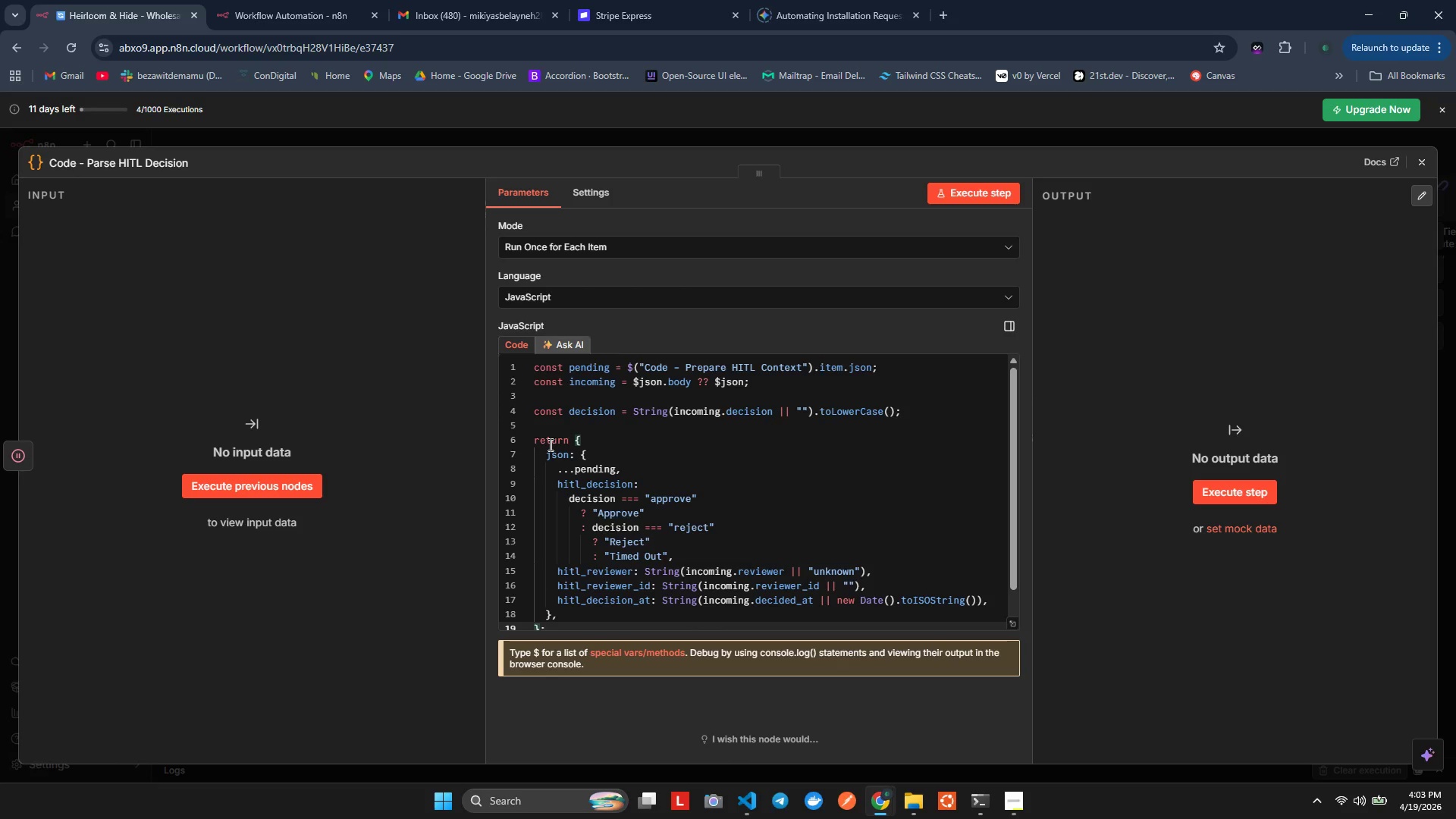 
left_click([1420, 156])
 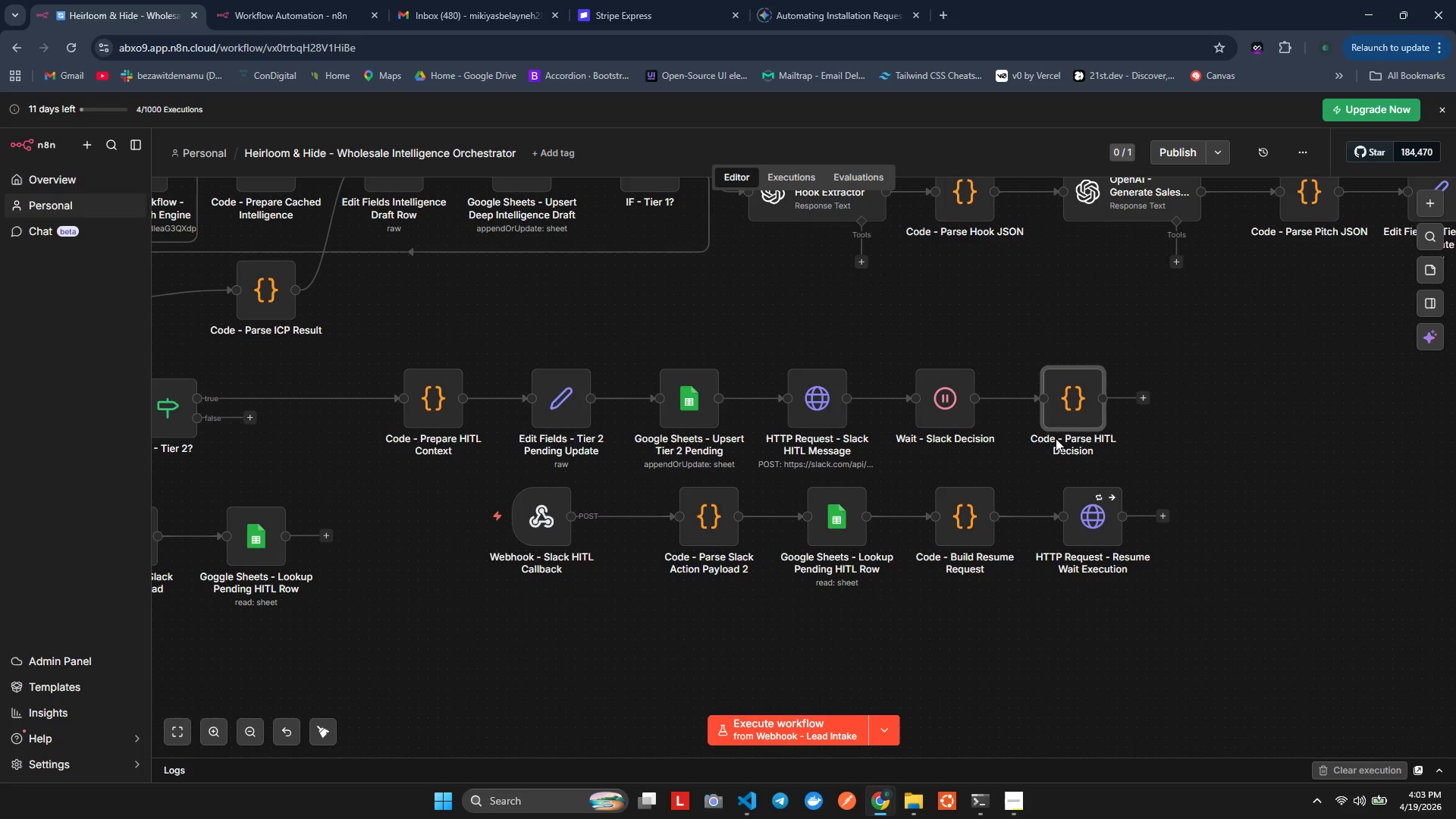 
wait(18.31)
 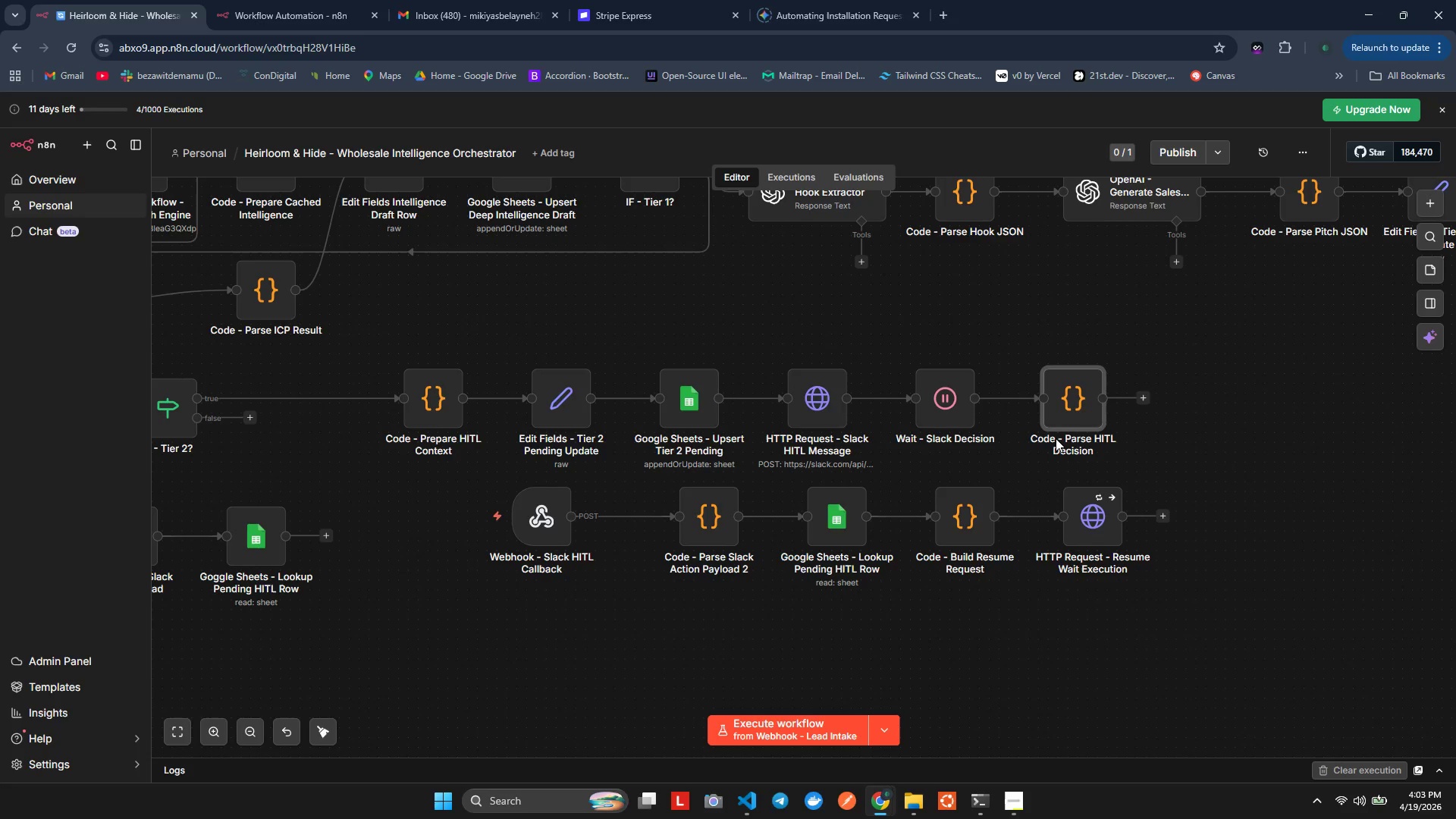 
left_click([1013, 807])